 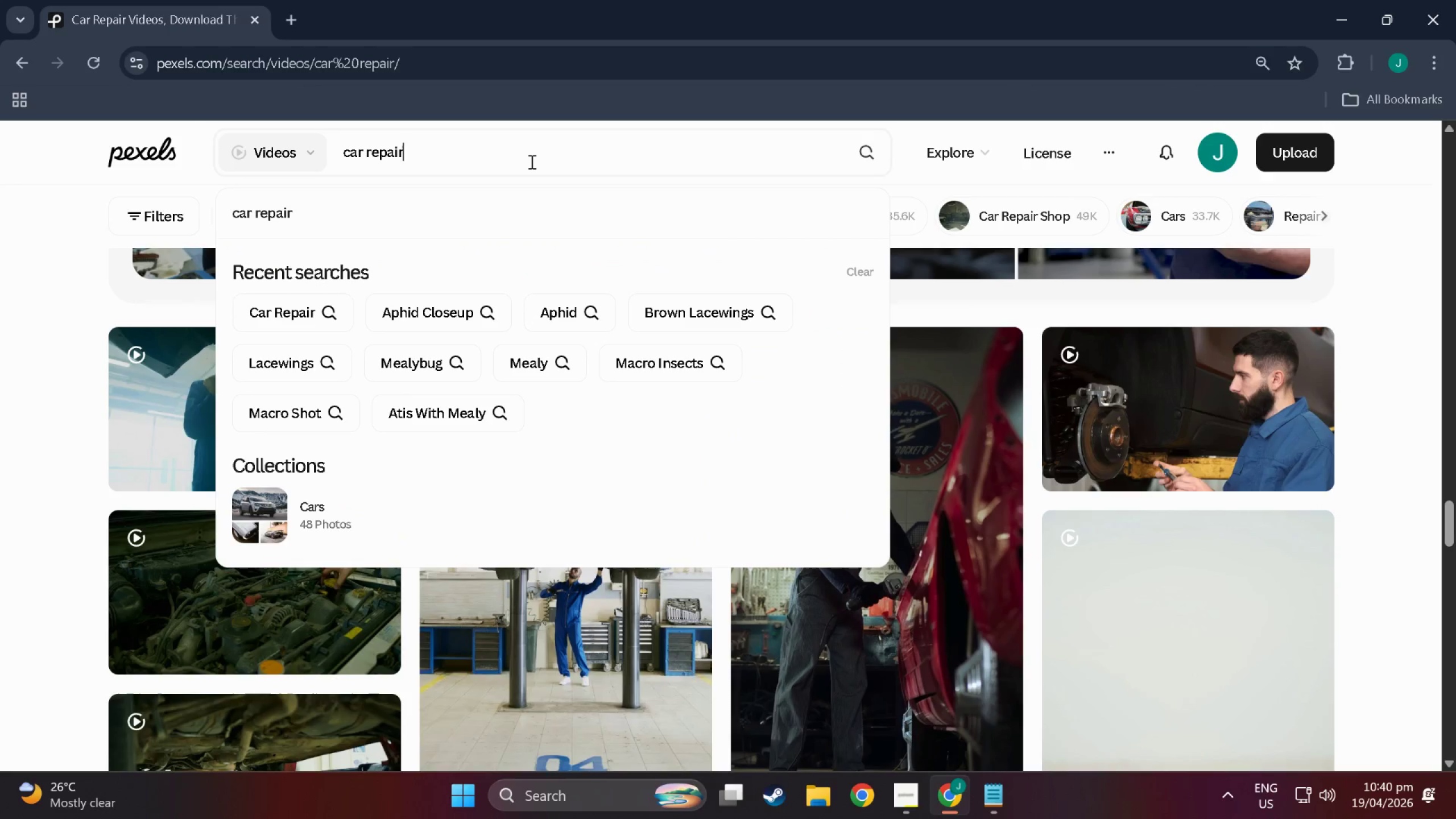 
key(Backspace)
key(Backspace)
key(Backspace)
type(au)
key(Backspace)
type(int)
 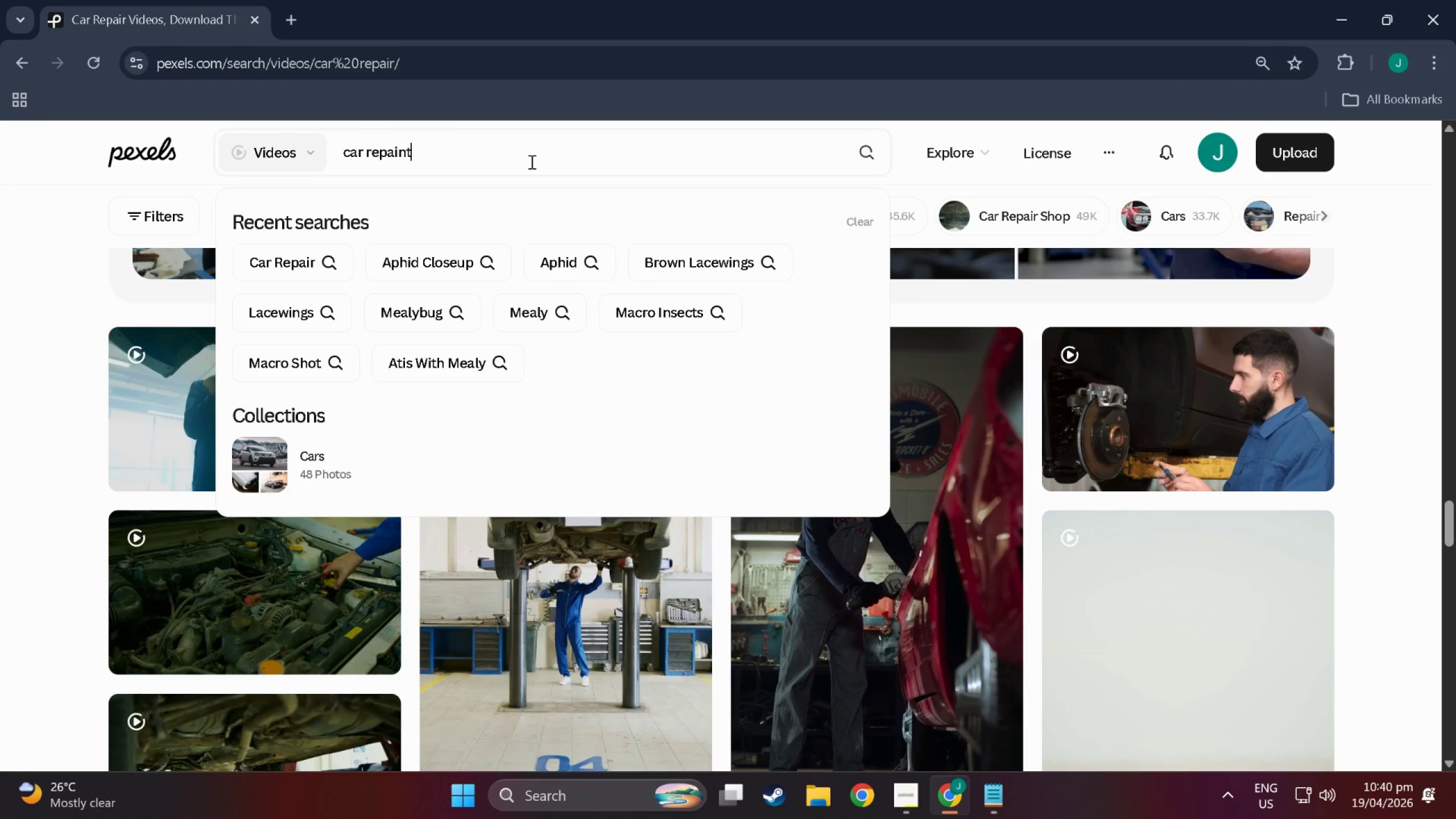 
key(Enter)
 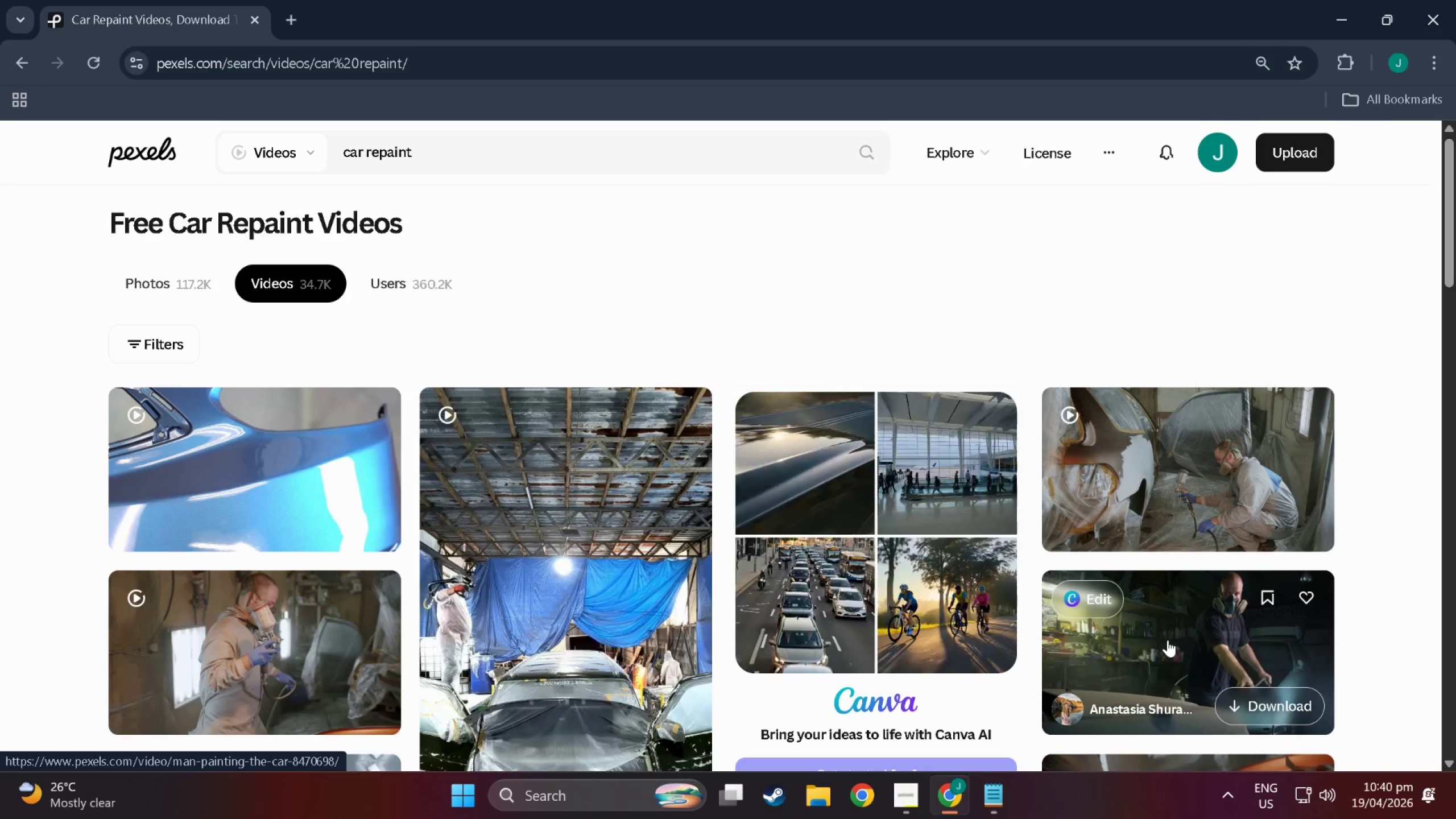 
wait(21.86)
 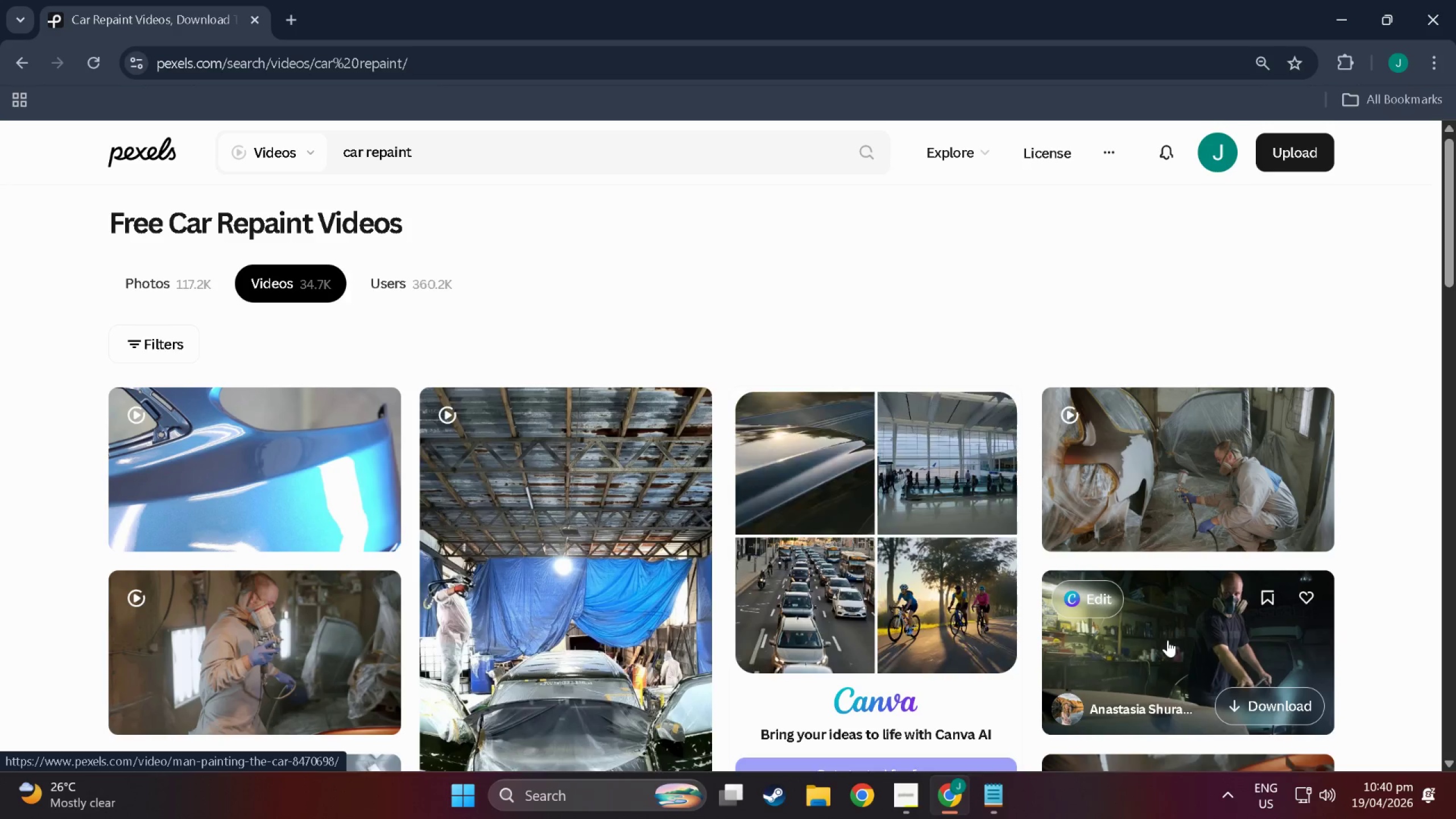 
scroll: coordinate [1168, 573], scroll_direction: down, amount: 22.0
 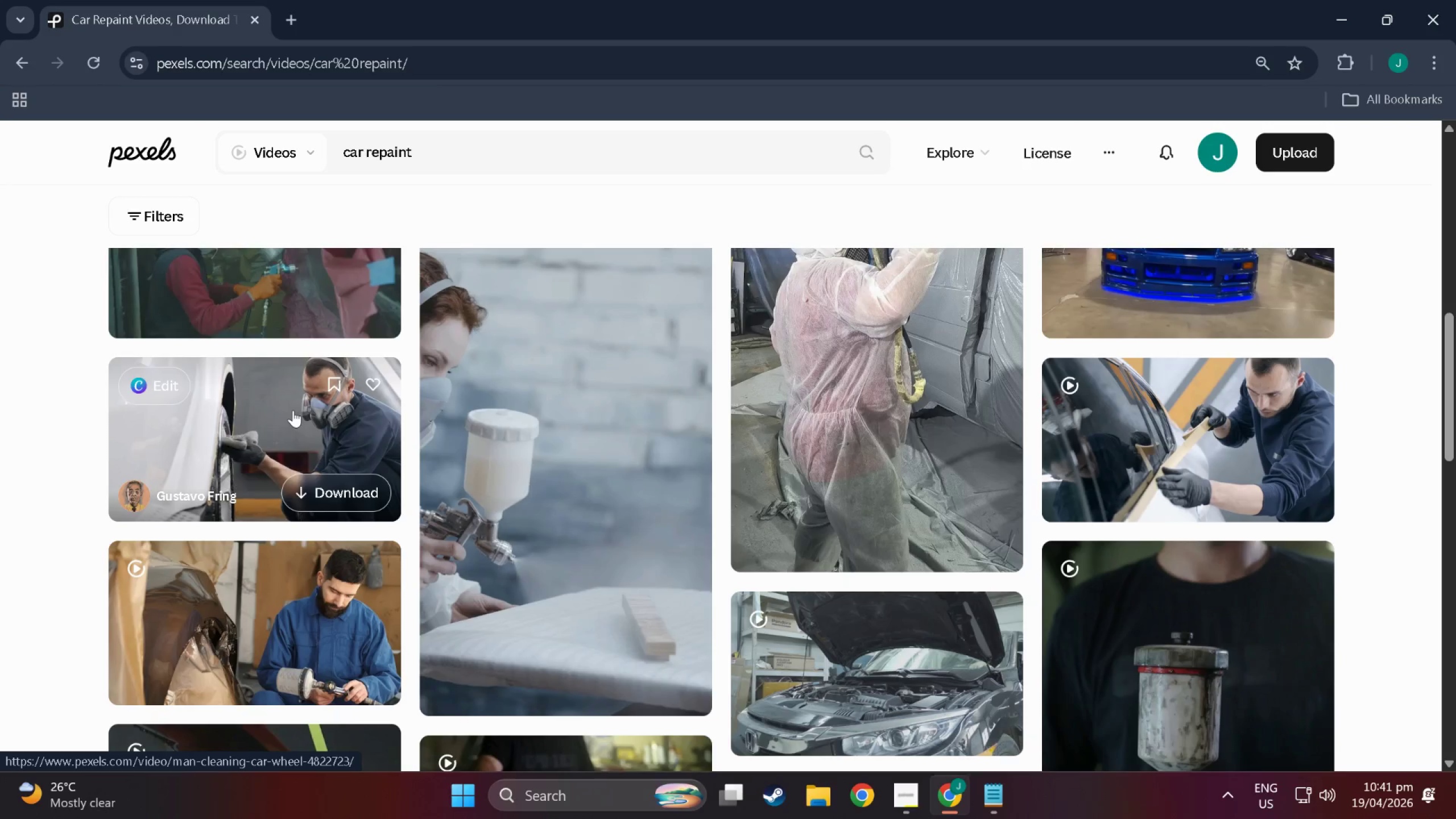 
scroll: coordinate [752, 620], scroll_direction: down, amount: 76.0
 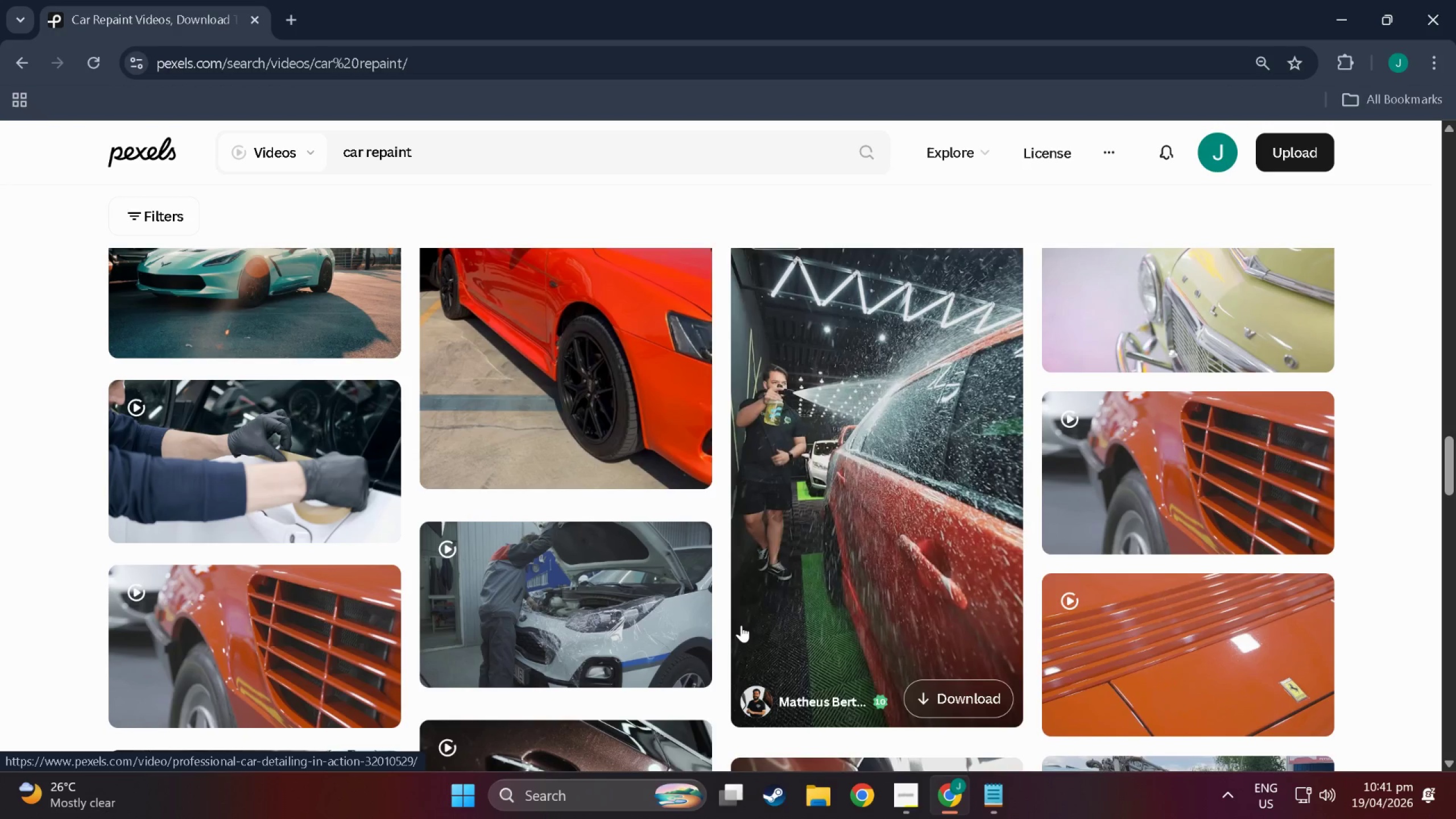 
scroll: coordinate [508, 533], scroll_direction: down, amount: 52.0
 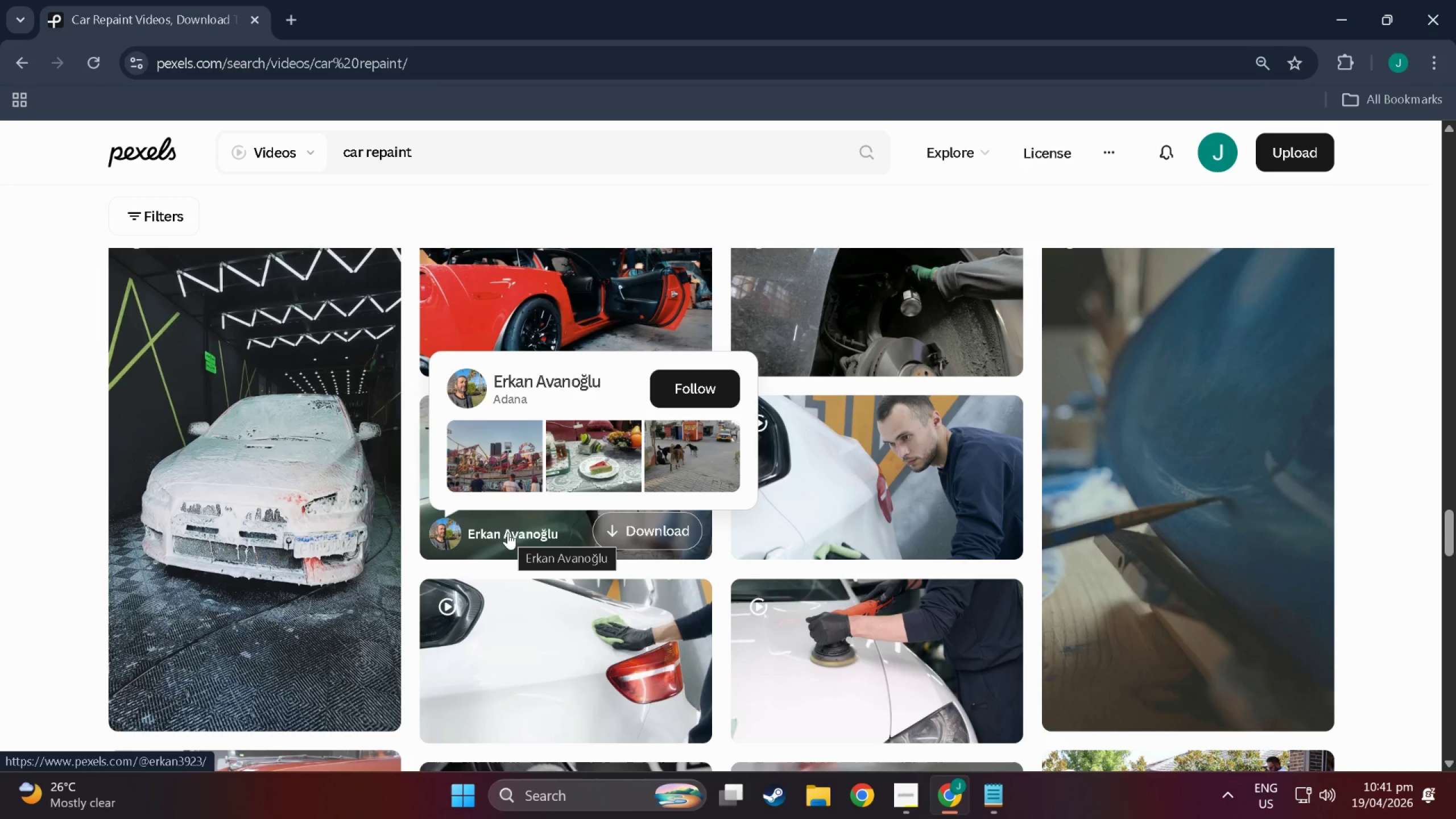 
wait(8.7)
 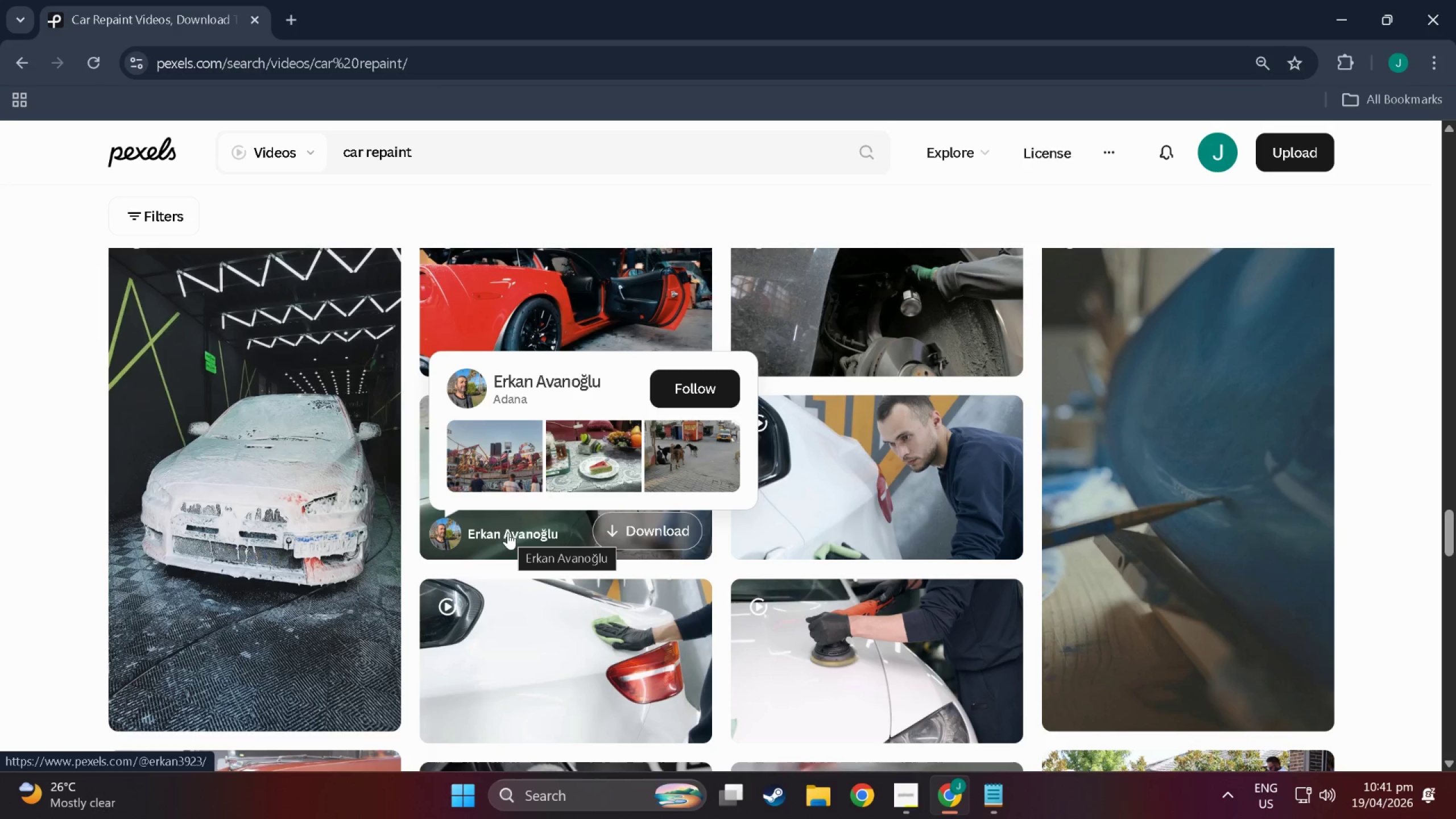 
scroll: coordinate [513, 520], scroll_direction: down, amount: 22.0
 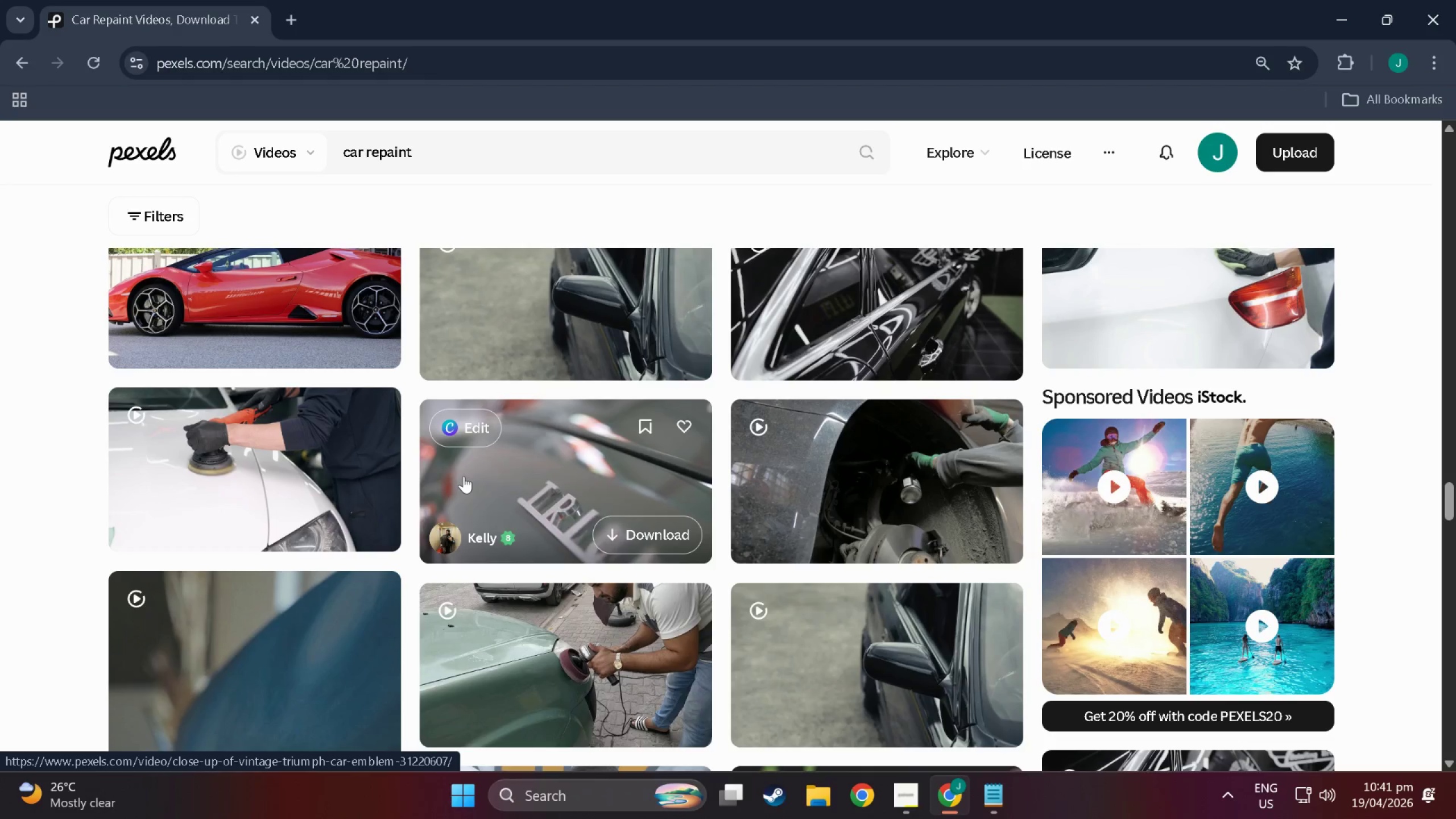 
wait(8.39)
 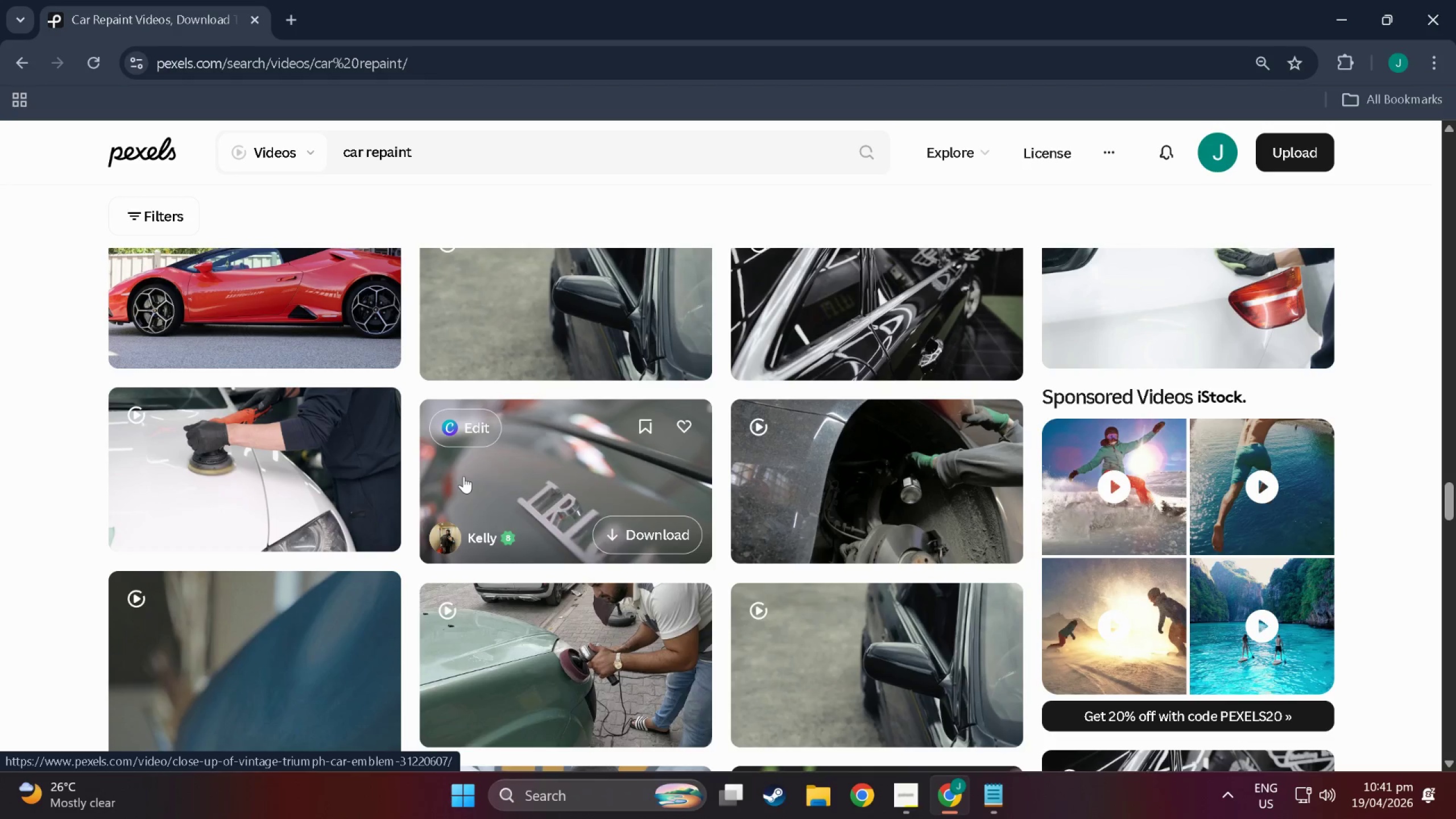 
scroll: coordinate [864, 552], scroll_direction: down, amount: 14.0
 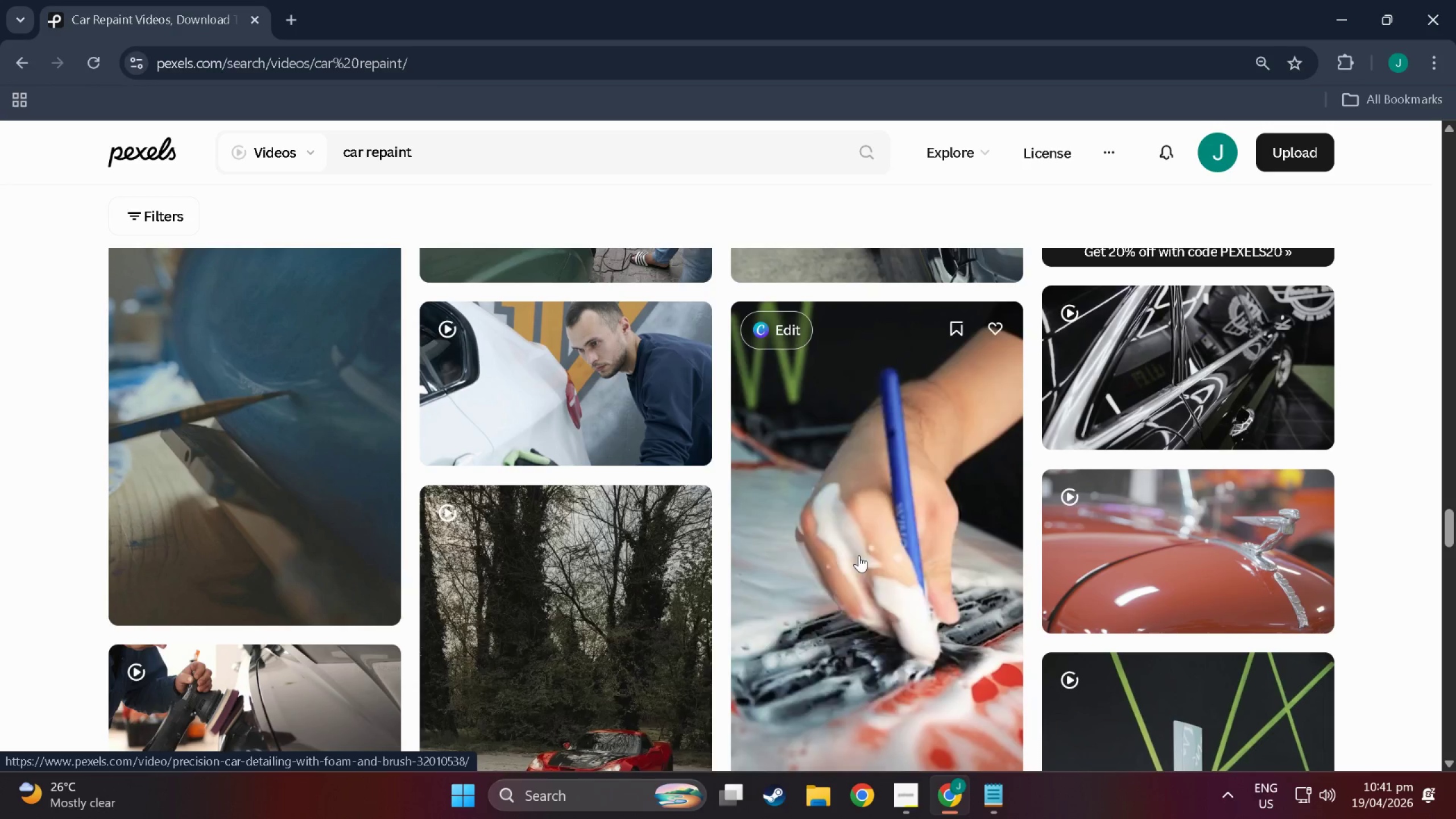 
wait(5.9)
 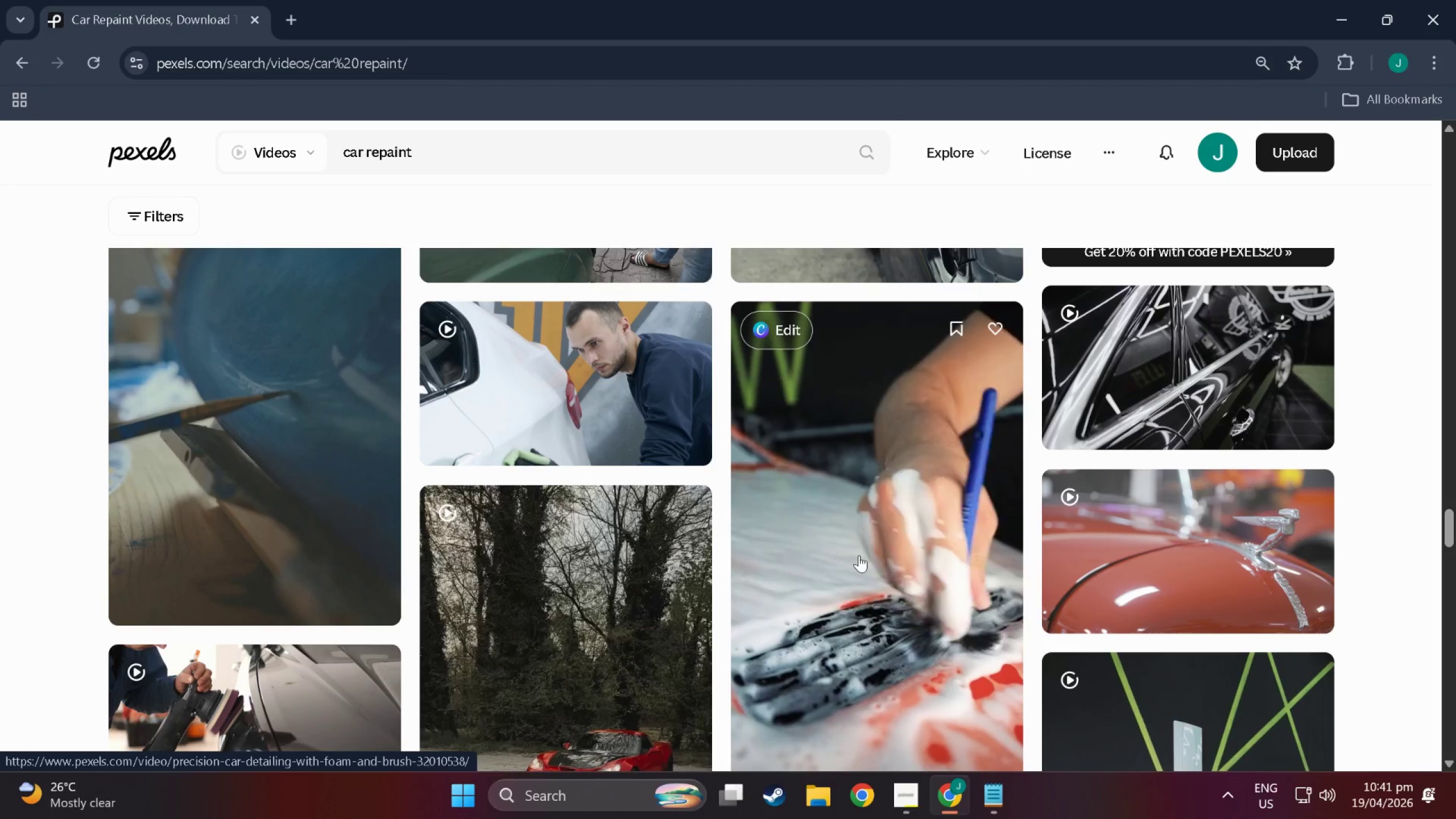 
scroll: coordinate [850, 555], scroll_direction: down, amount: 6.0
 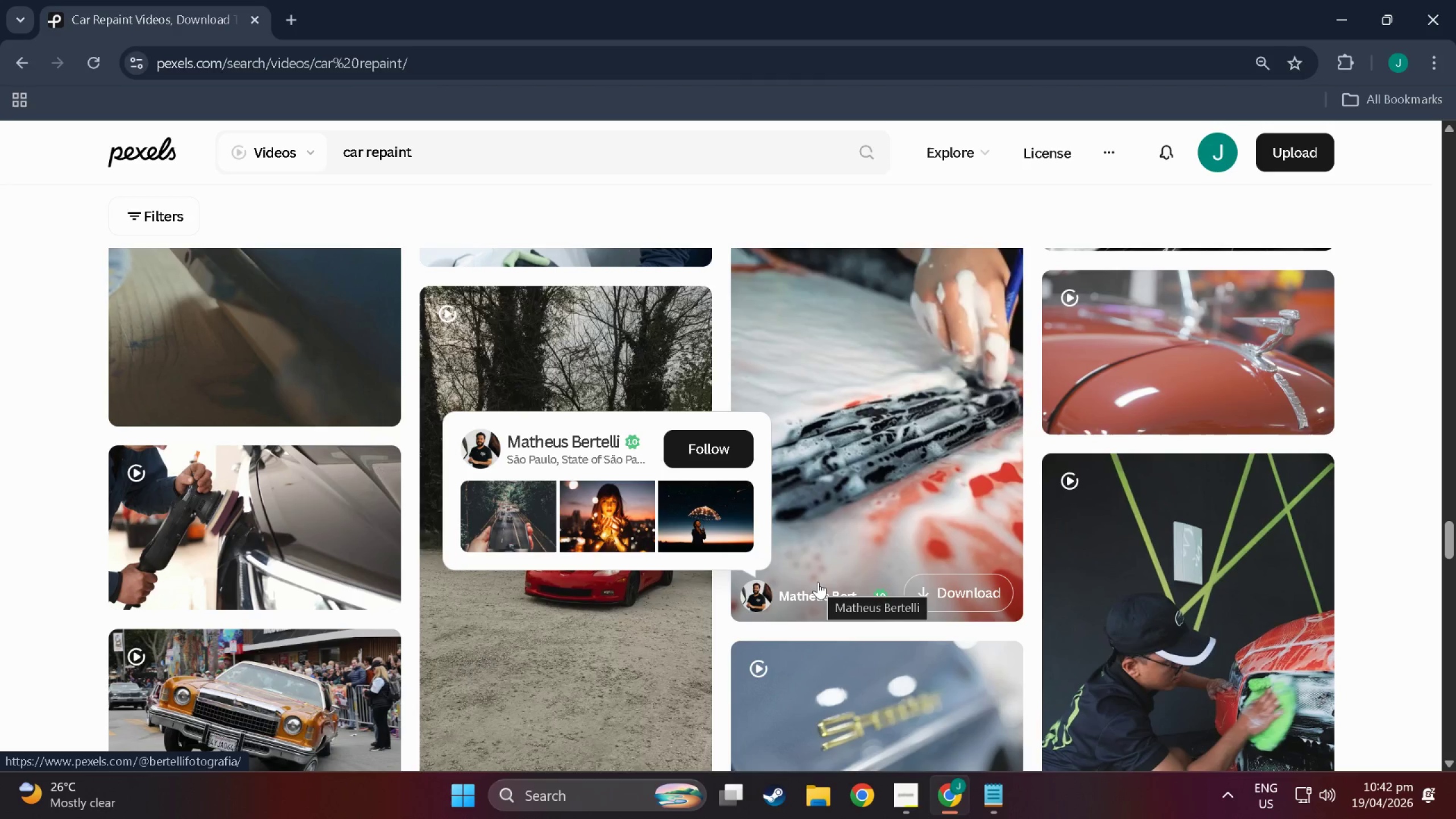 
scroll: coordinate [762, 626], scroll_direction: down, amount: 25.0
 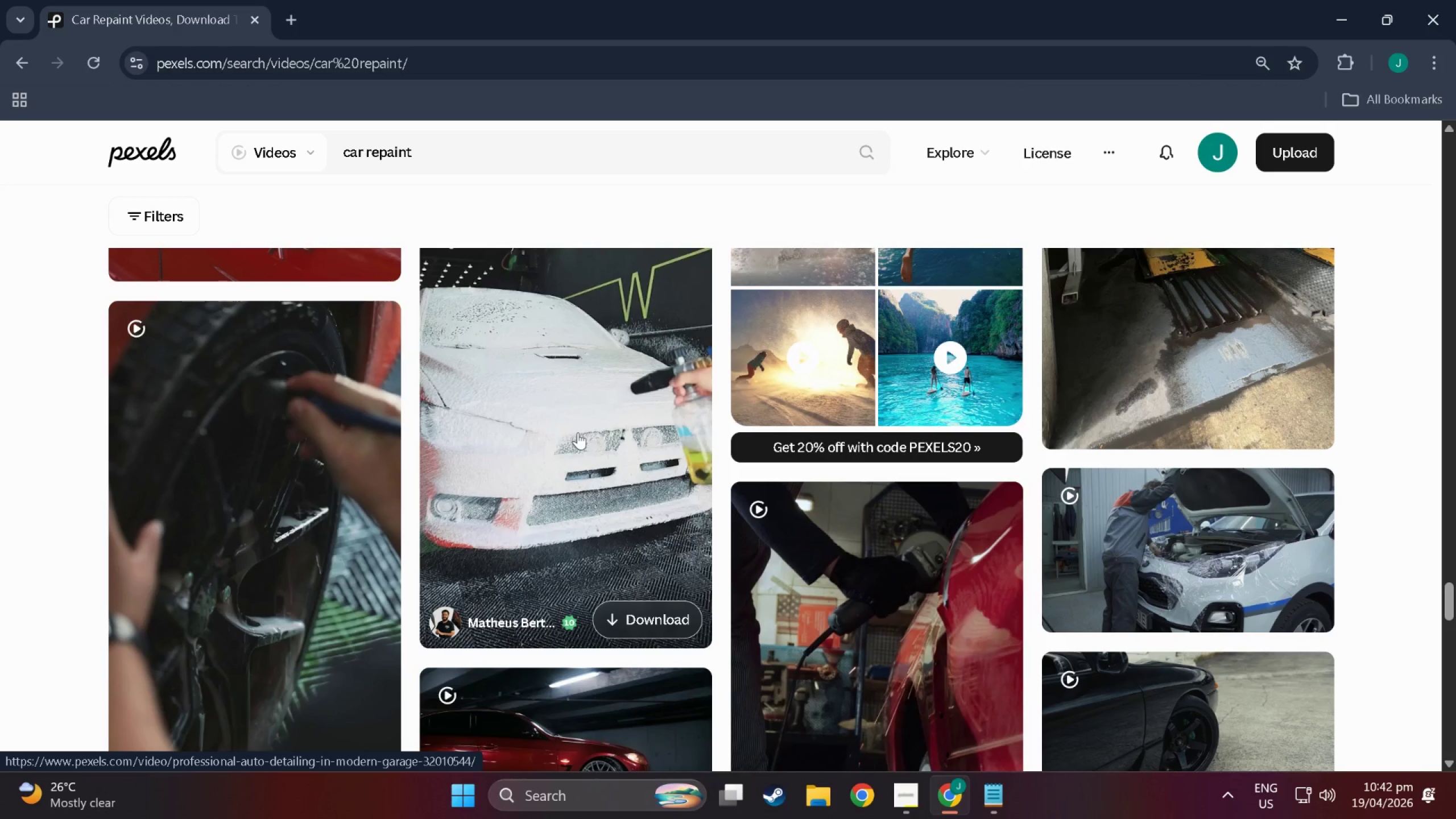 
scroll: coordinate [909, 457], scroll_direction: down, amount: 10.0
 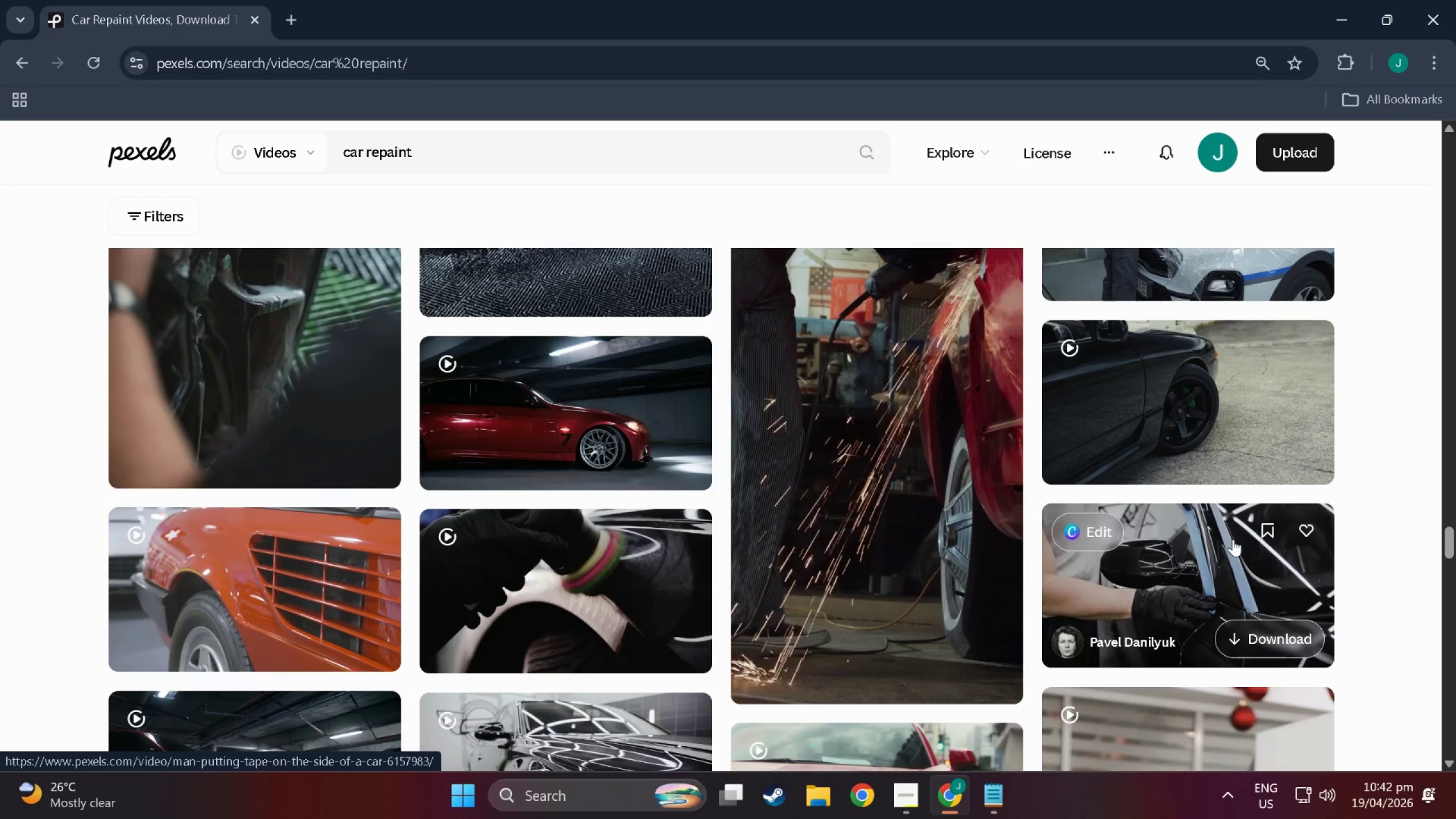 
wait(7.1)
 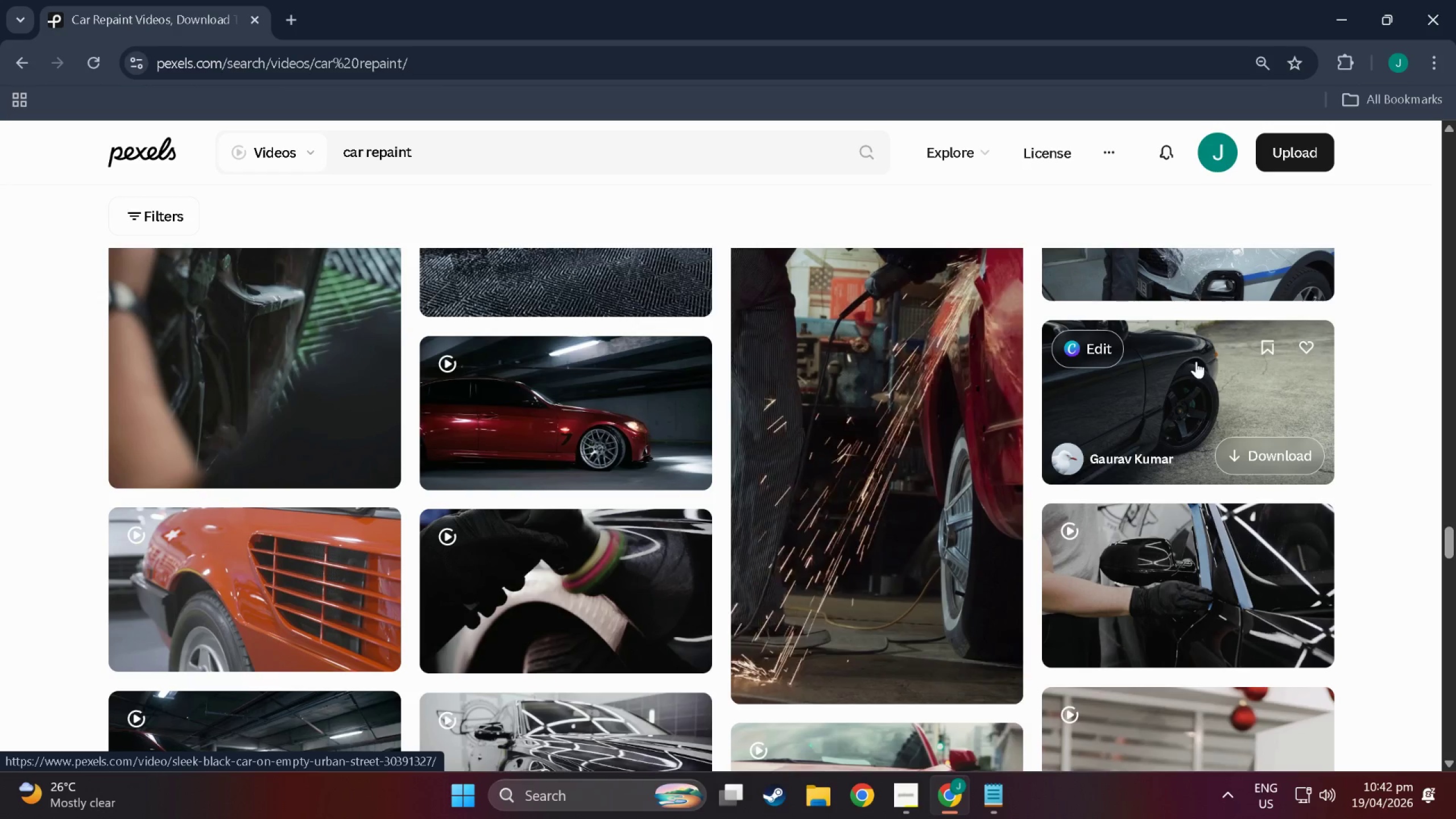 
scroll: coordinate [1232, 539], scroll_direction: down, amount: 8.0
 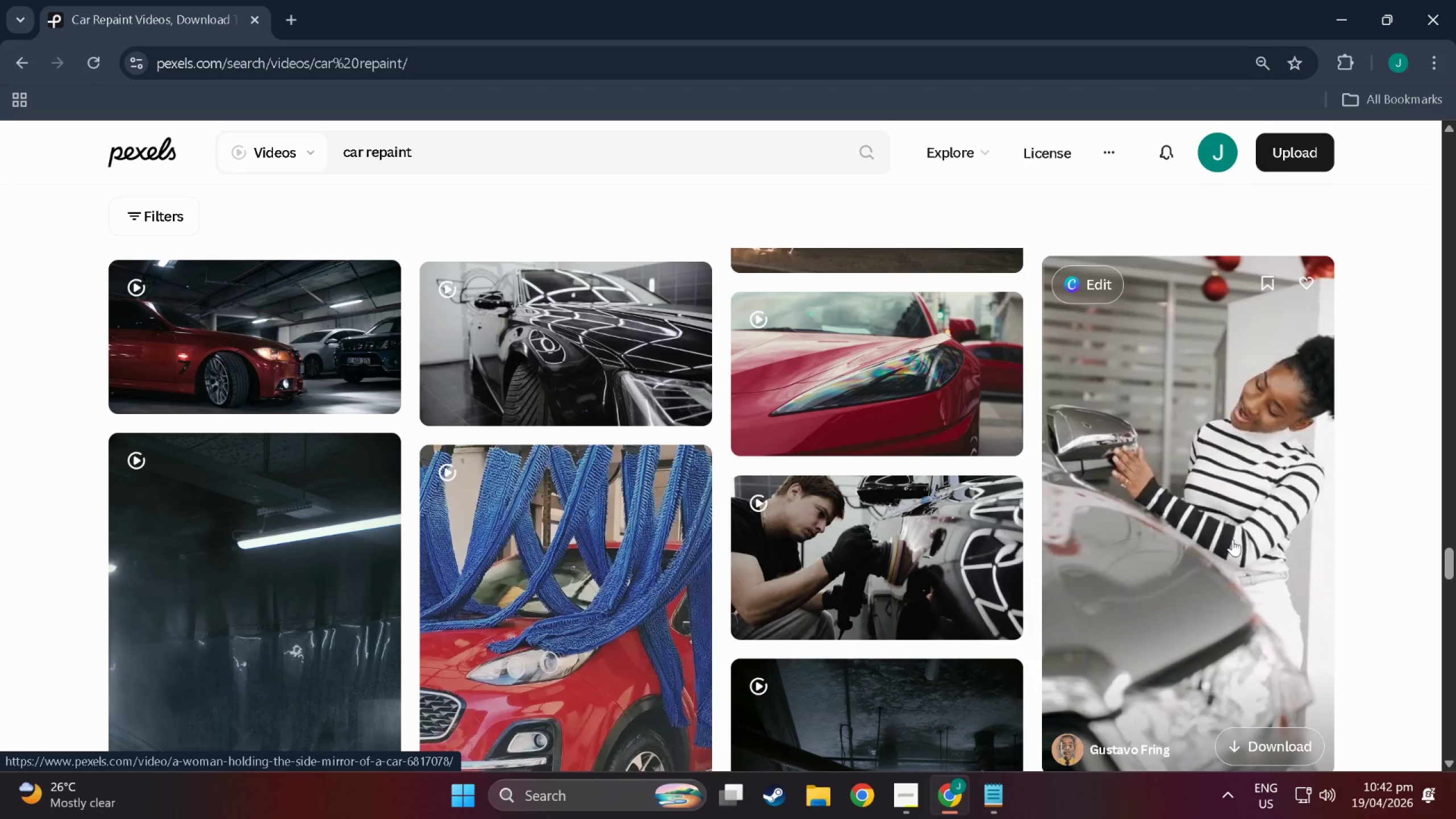 
wait(10.89)
 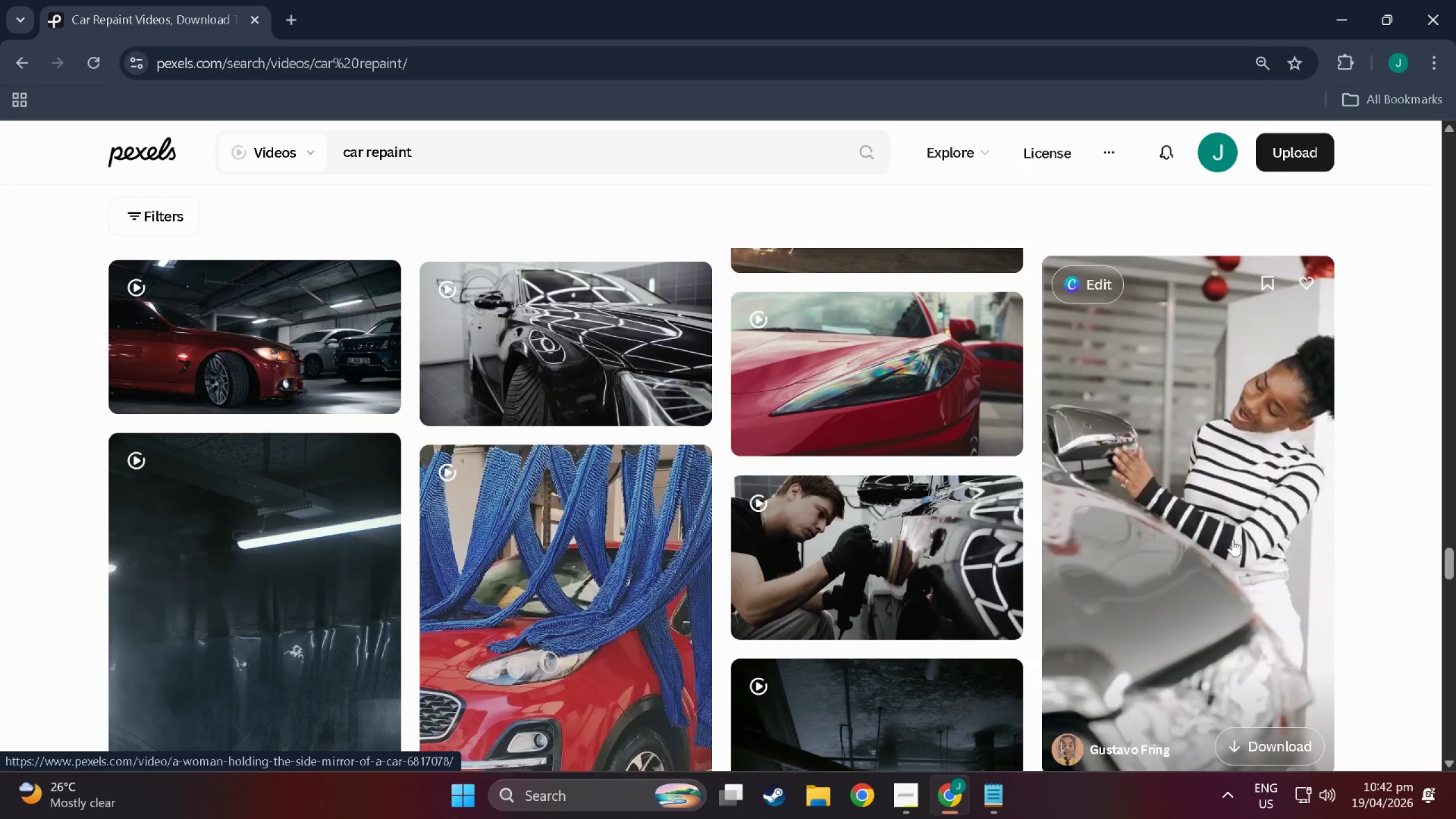 
scroll: coordinate [272, 479], scroll_direction: down, amount: 41.0
 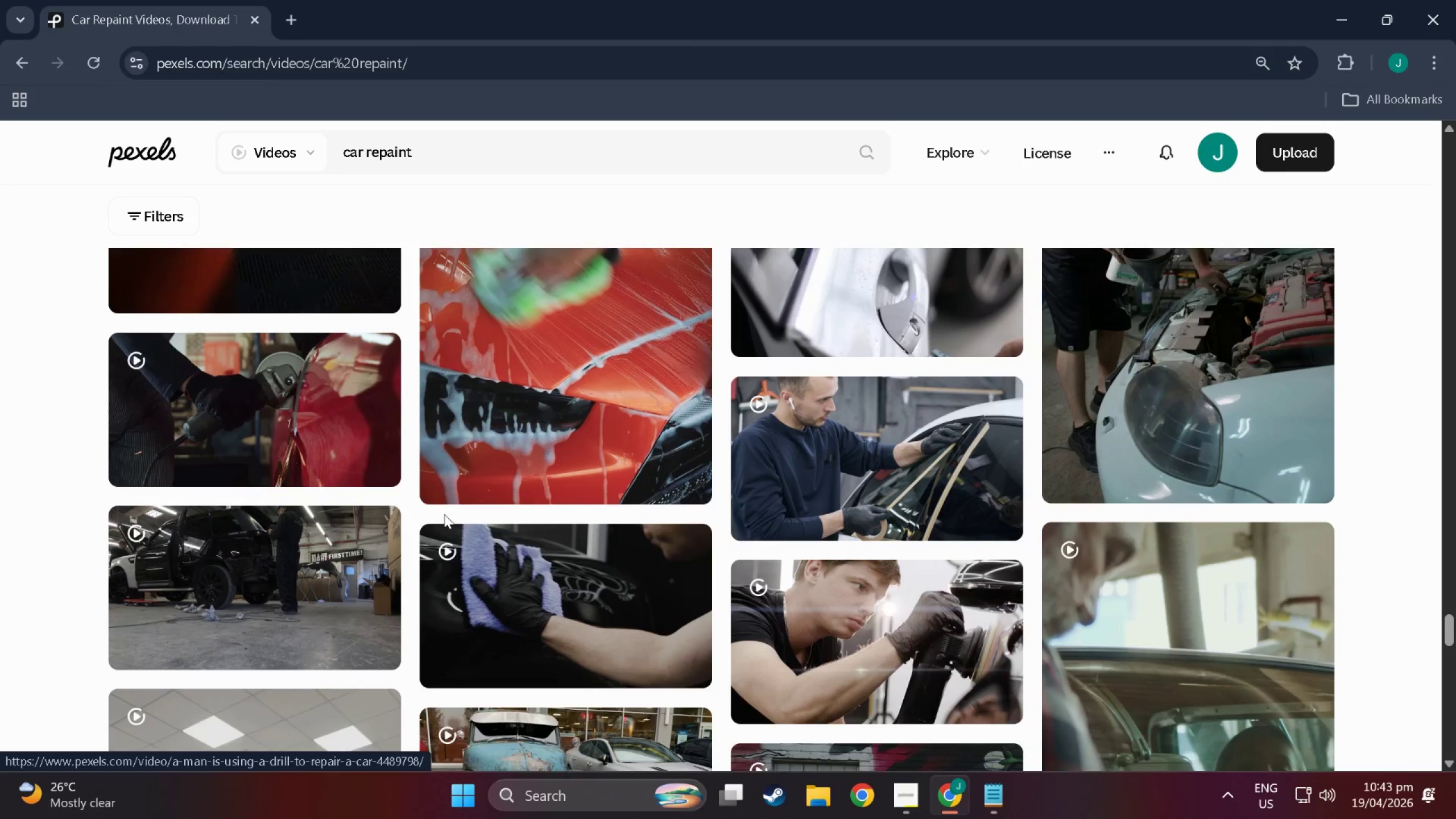 
scroll: coordinate [832, 522], scroll_direction: down, amount: 58.0
 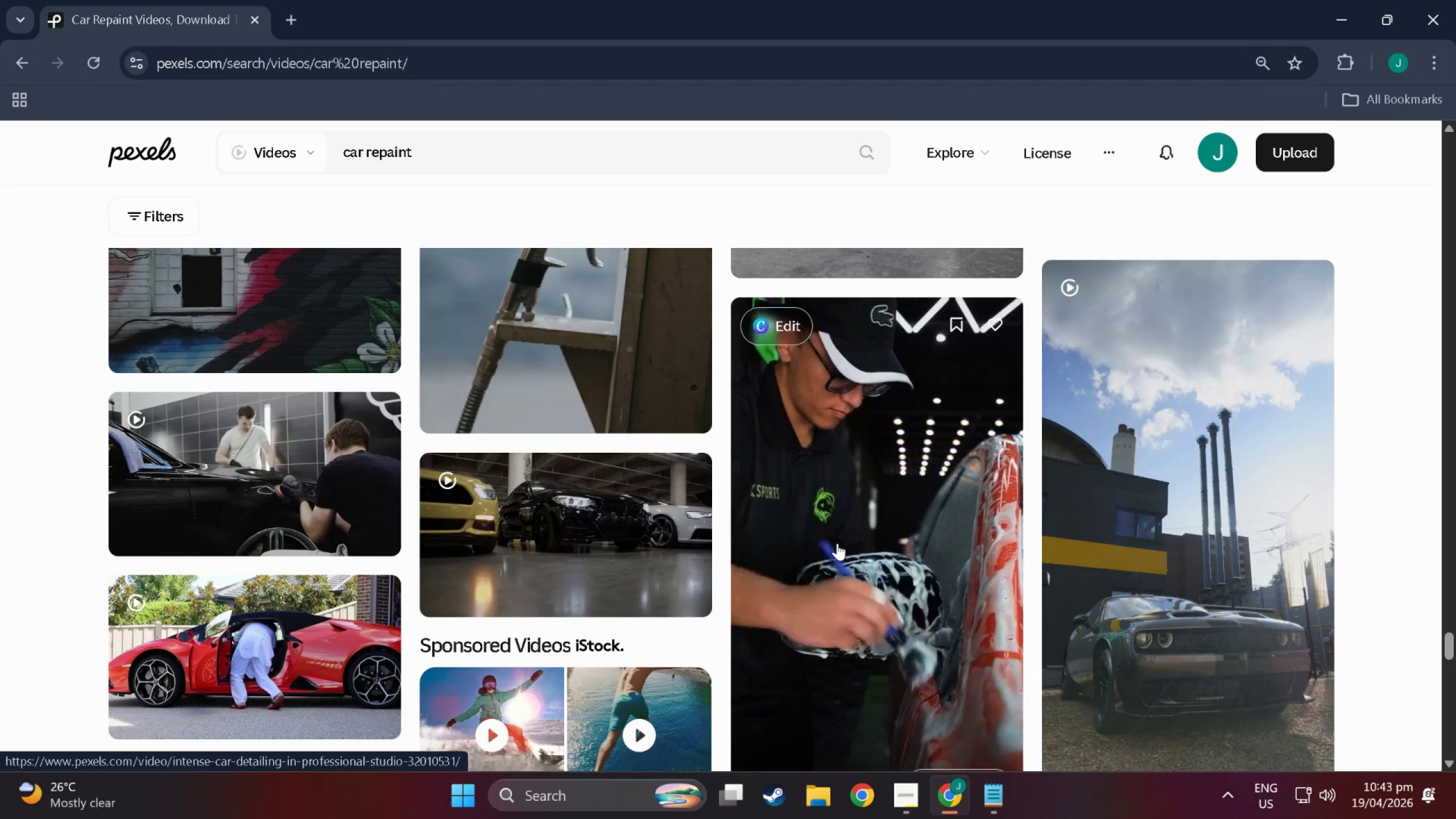 
wait(6.01)
 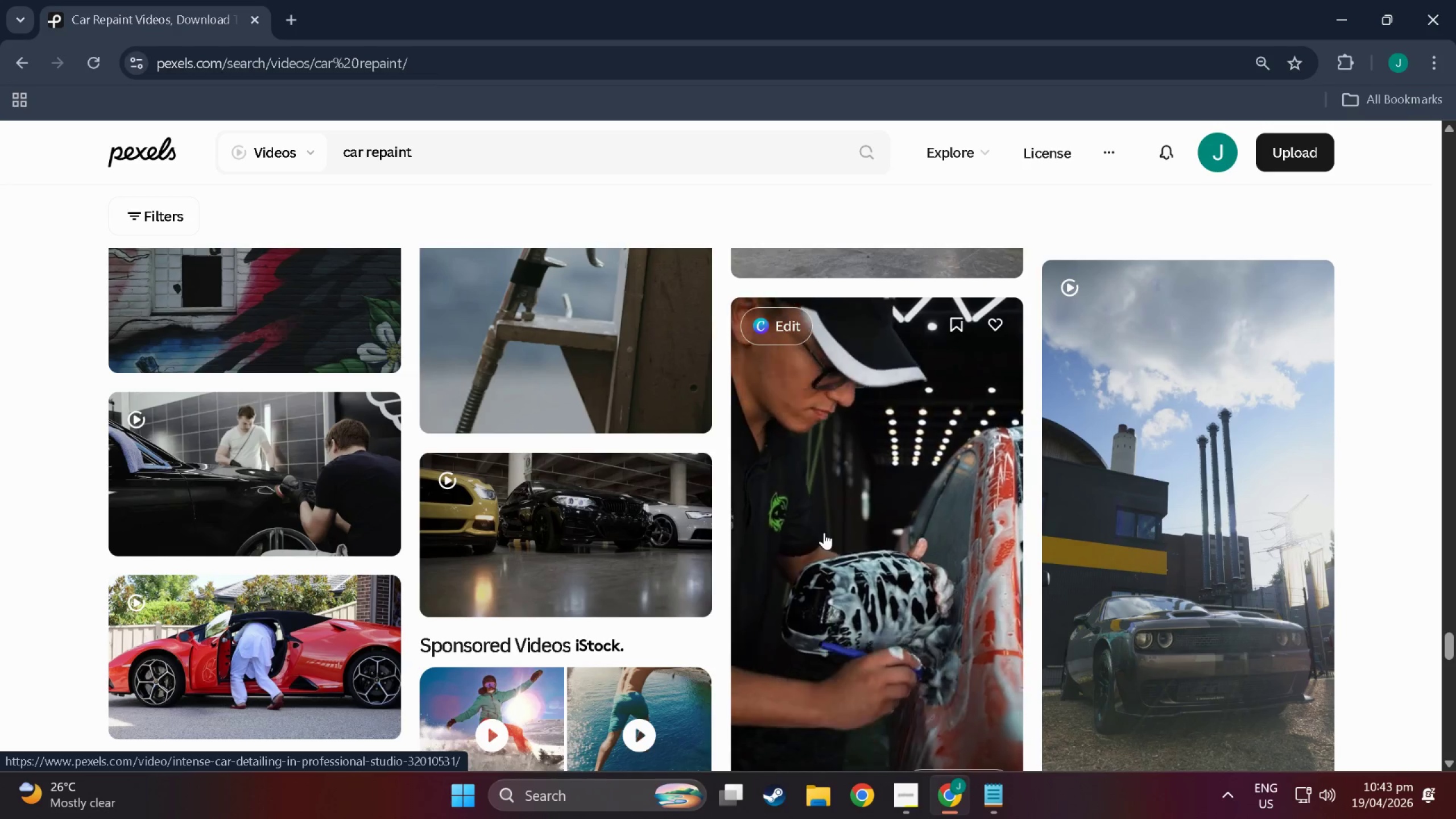 
mouse_move([640, 560])
 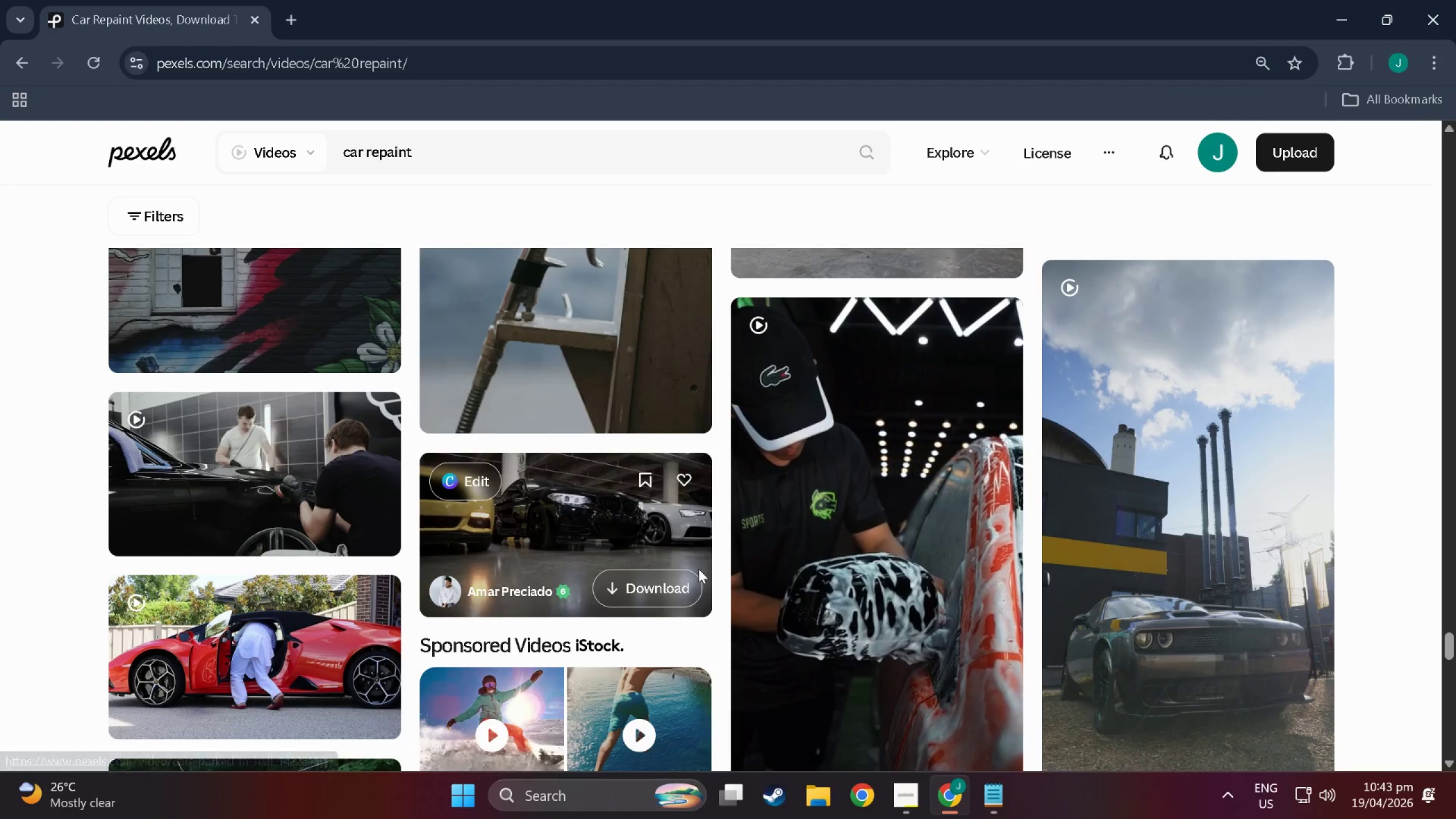 
scroll: coordinate [1149, 597], scroll_direction: down, amount: 16.0
 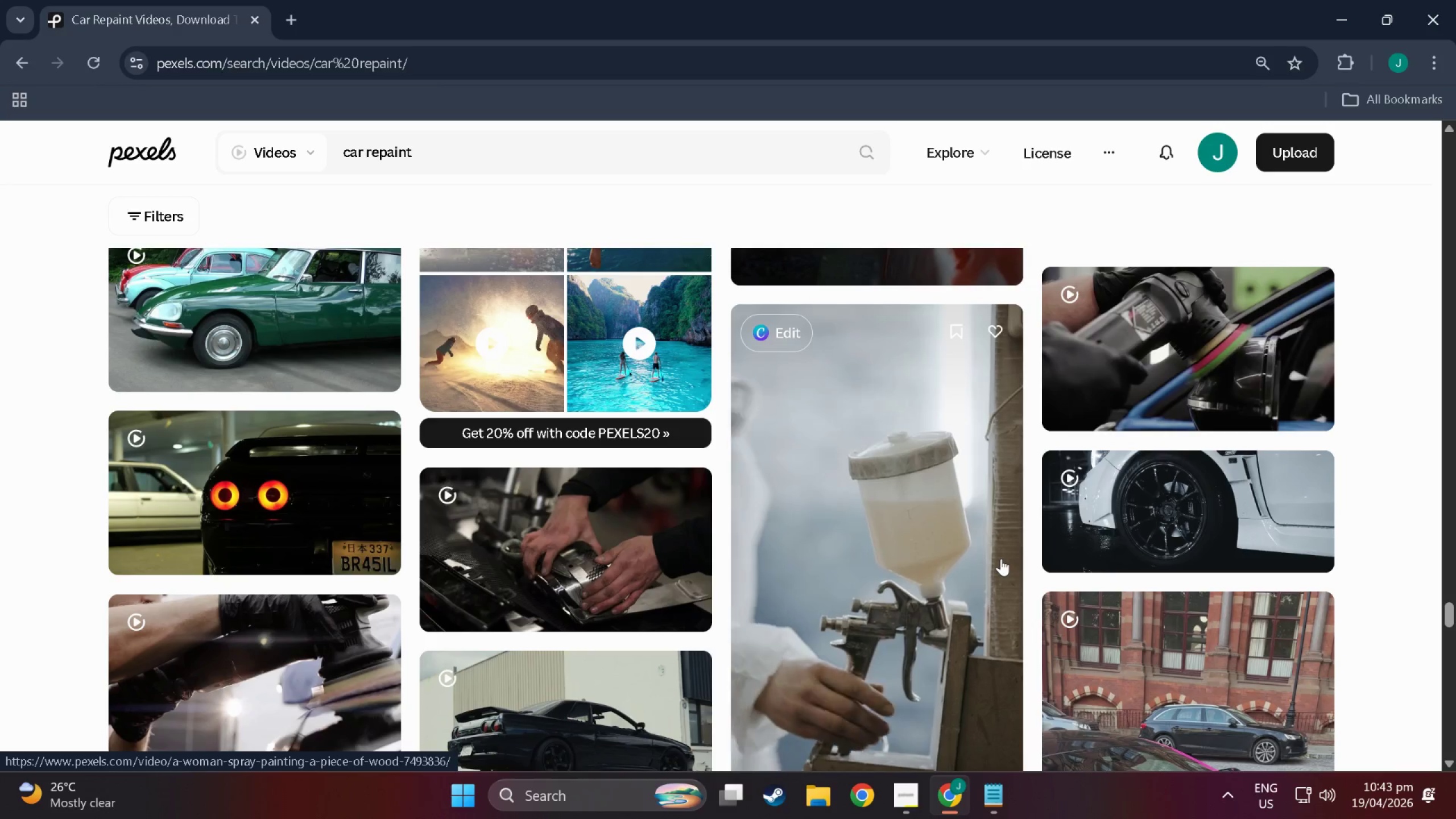 
scroll: coordinate [330, 544], scroll_direction: down, amount: 11.0
 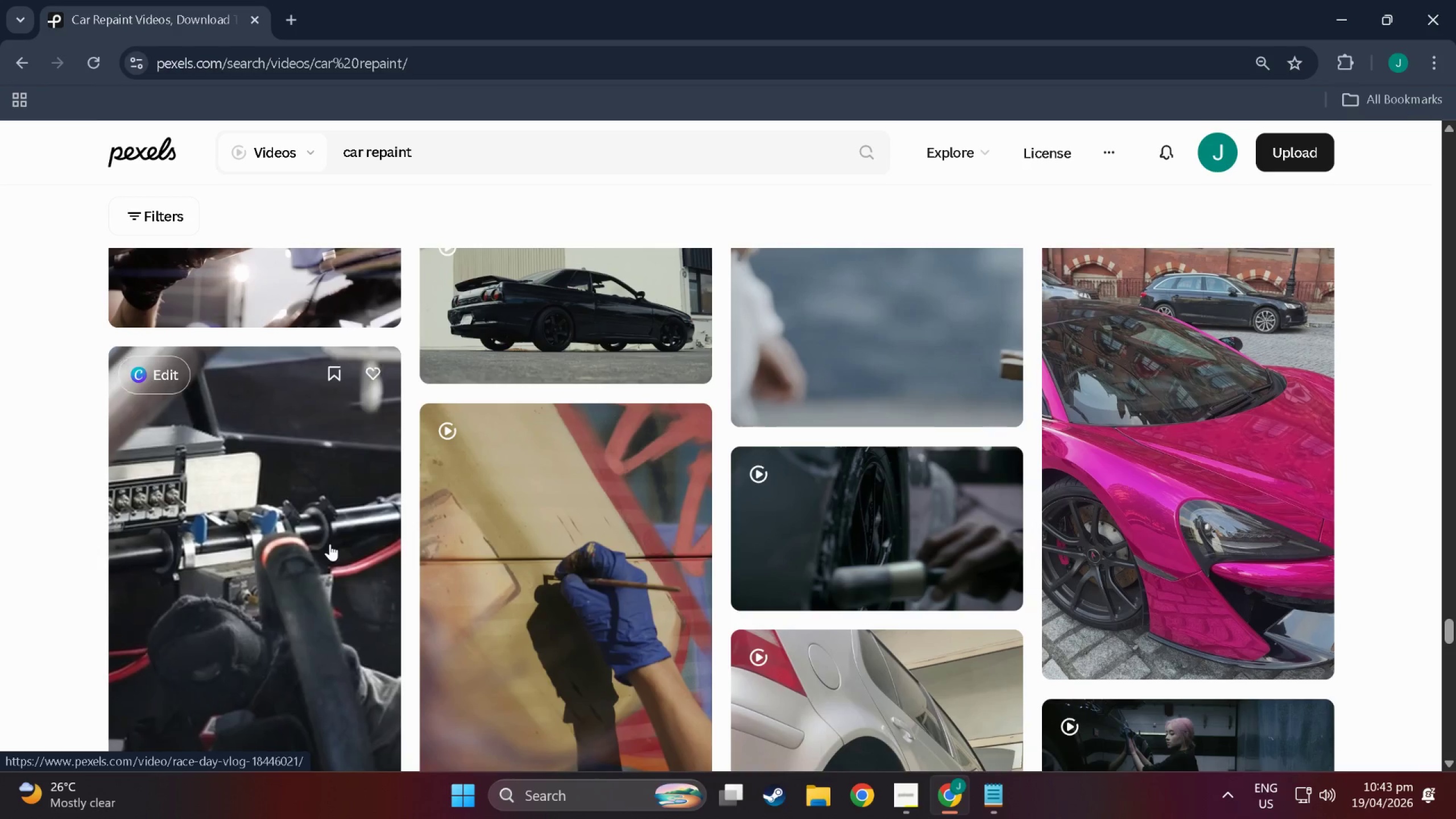 
scroll: coordinate [330, 544], scroll_direction: down, amount: 6.0
 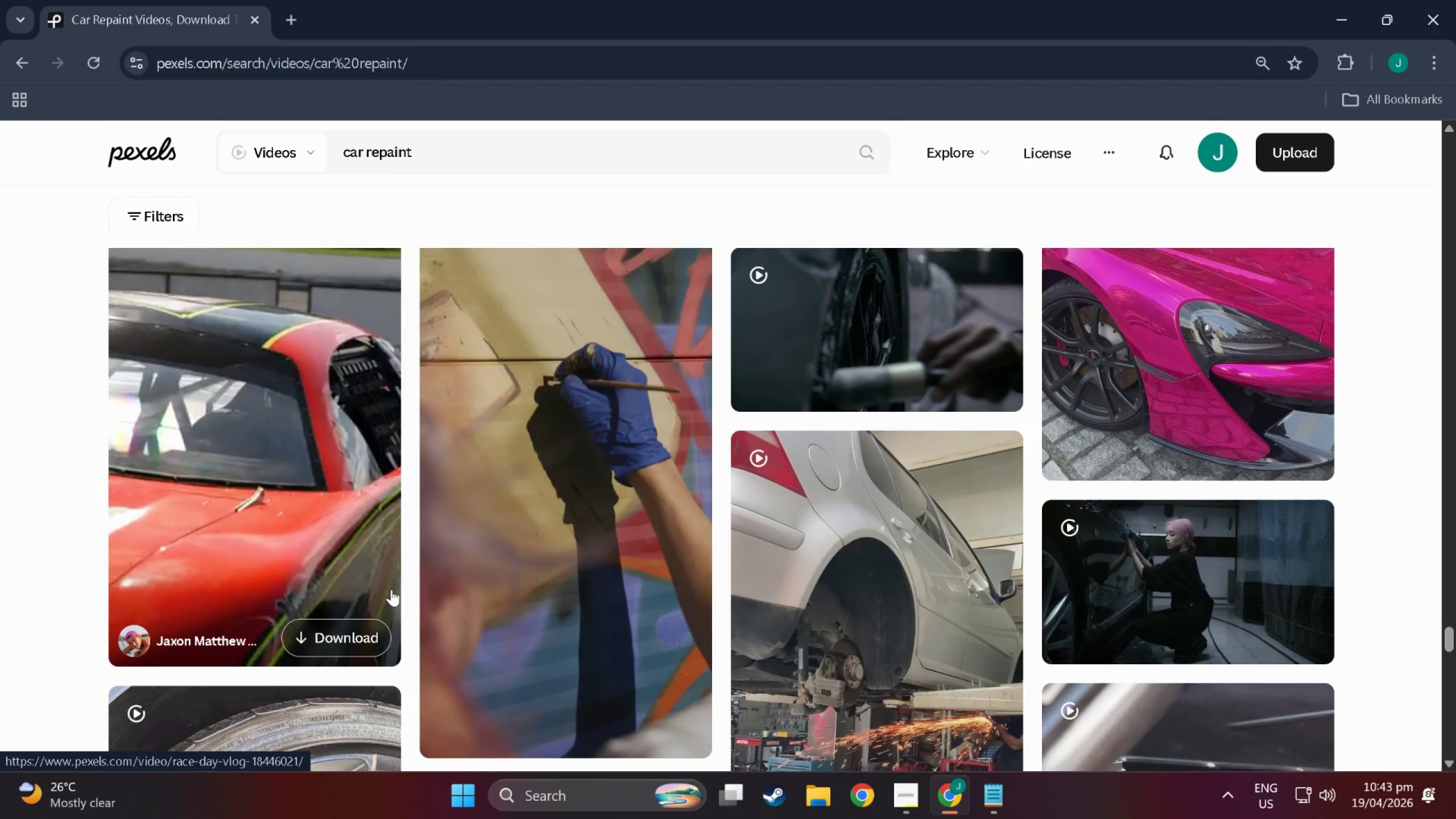 
scroll: coordinate [382, 588], scroll_direction: down, amount: 10.0
 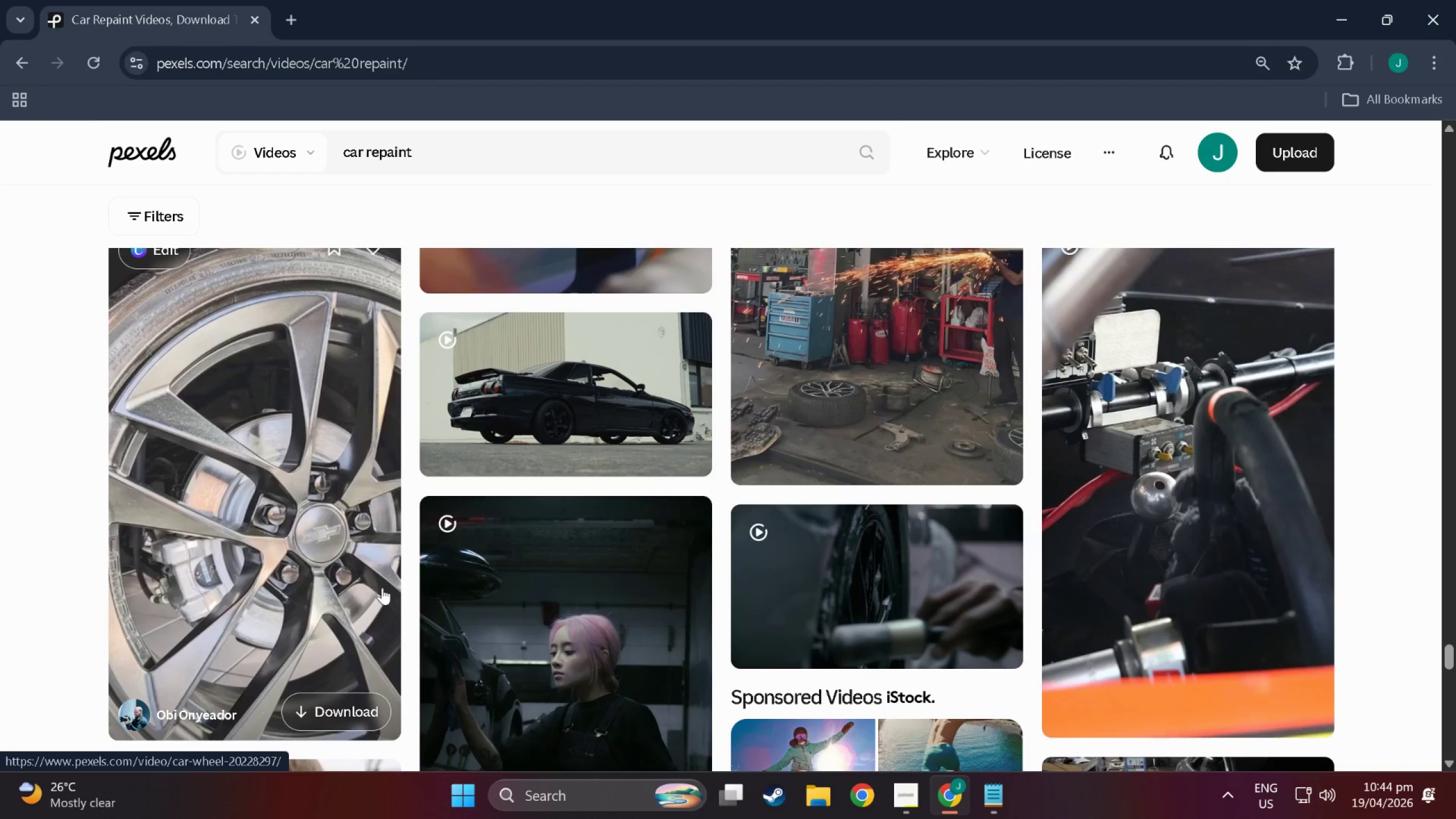 
scroll: coordinate [758, 432], scroll_direction: down, amount: 39.0
 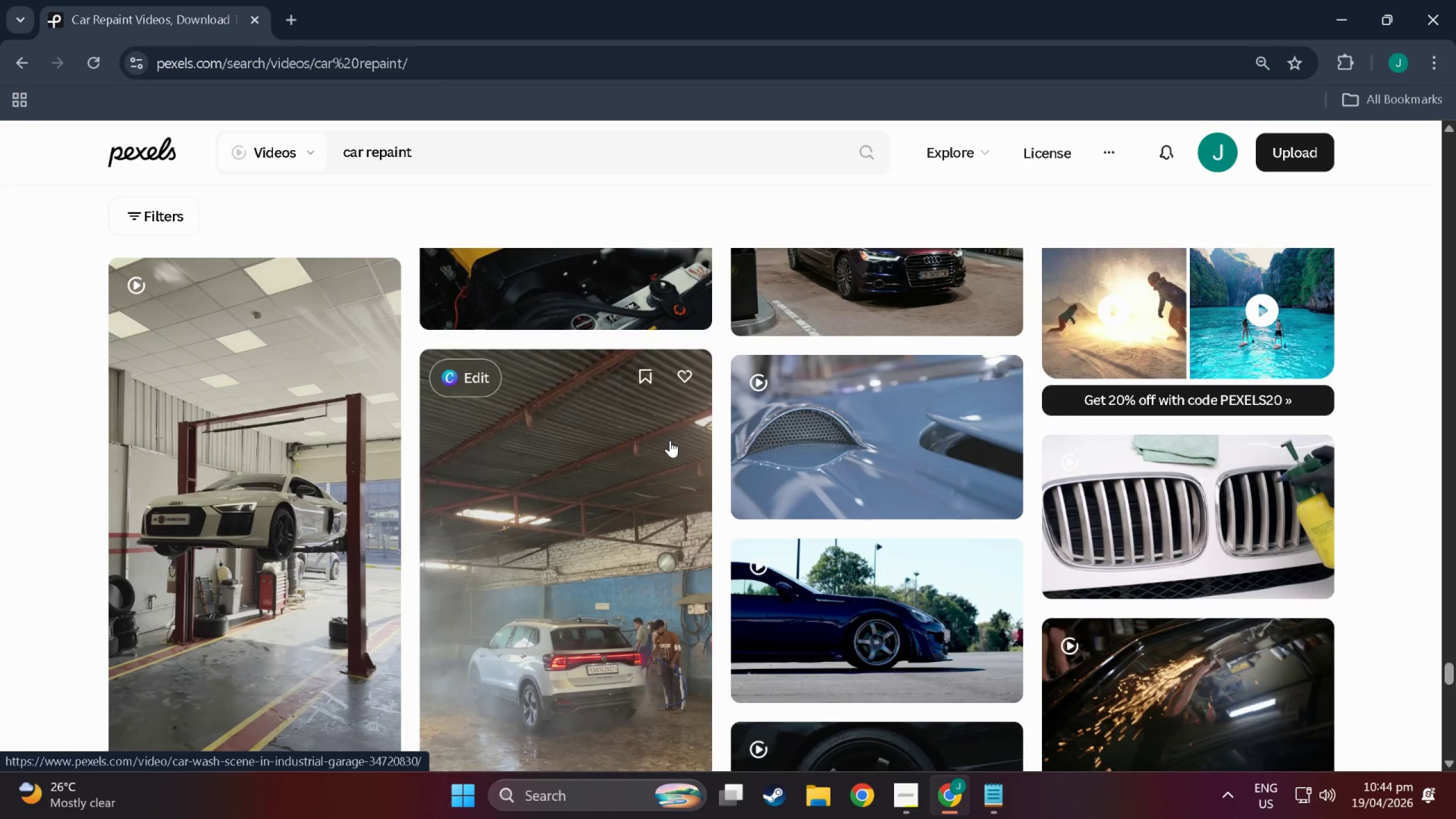 
scroll: coordinate [530, 661], scroll_direction: down, amount: 37.0
 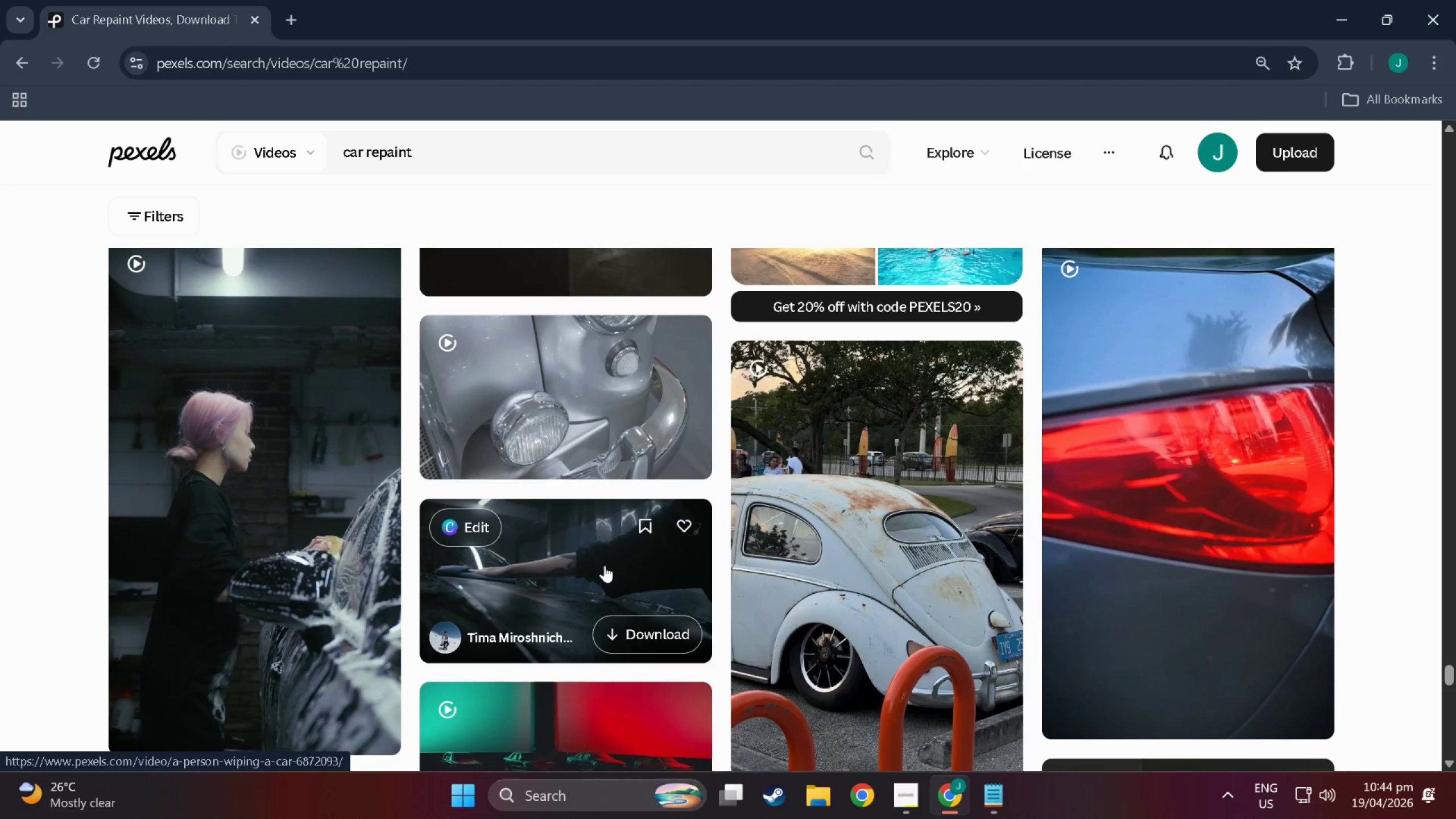 
scroll: coordinate [788, 541], scroll_direction: down, amount: 40.0
 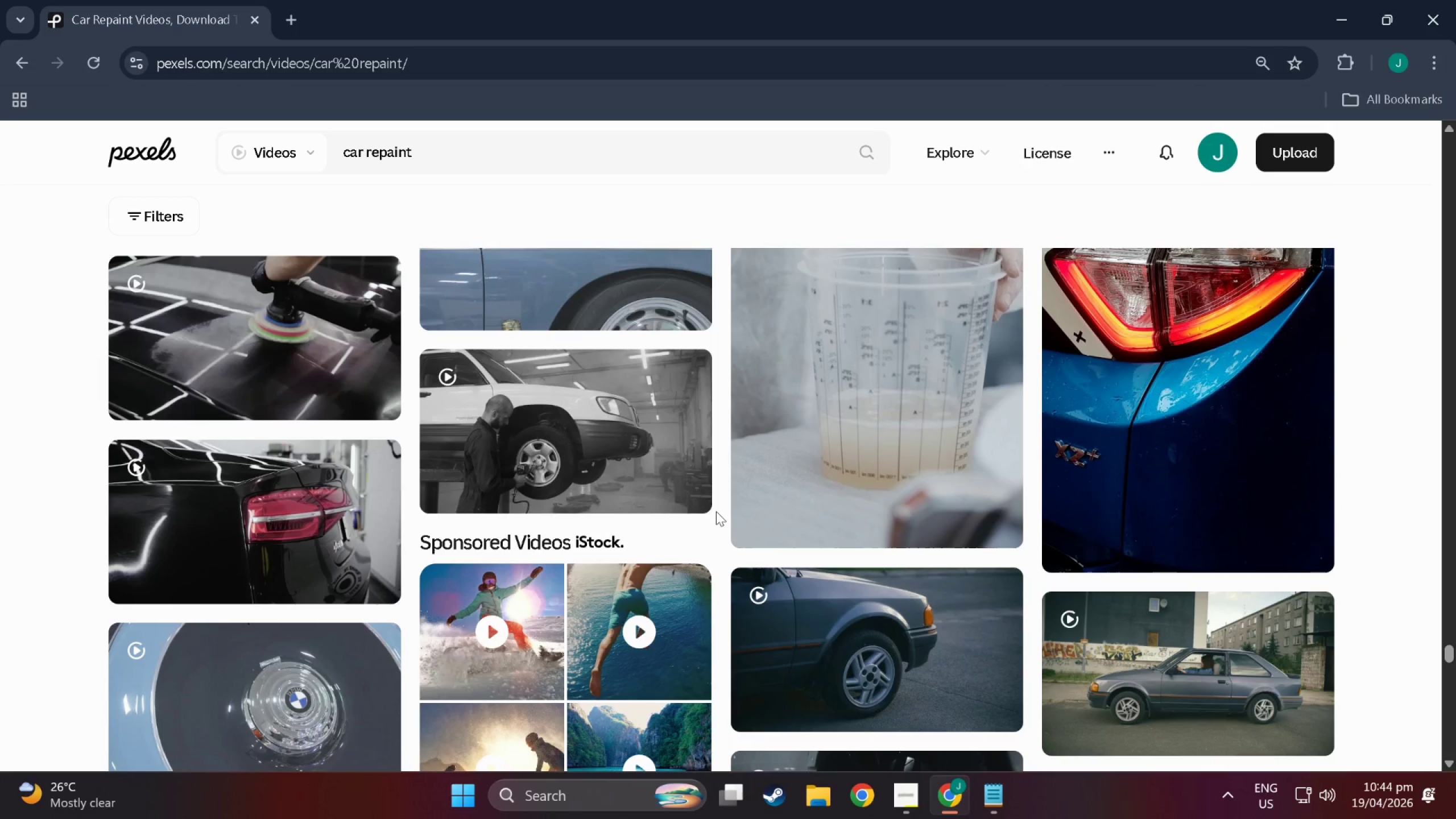 
scroll: coordinate [837, 537], scroll_direction: down, amount: 25.0
 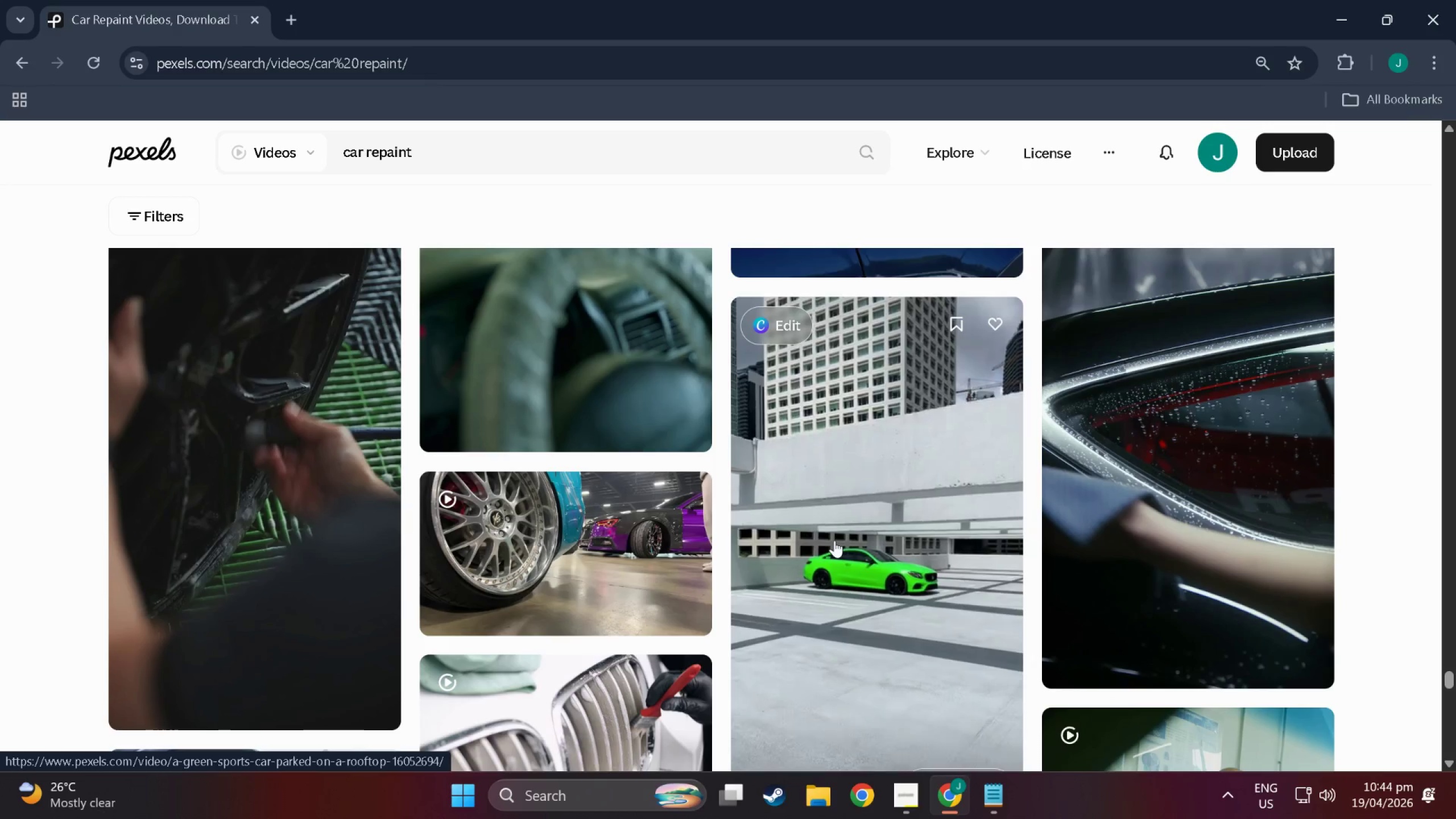 
scroll: coordinate [623, 665], scroll_direction: down, amount: 69.0
 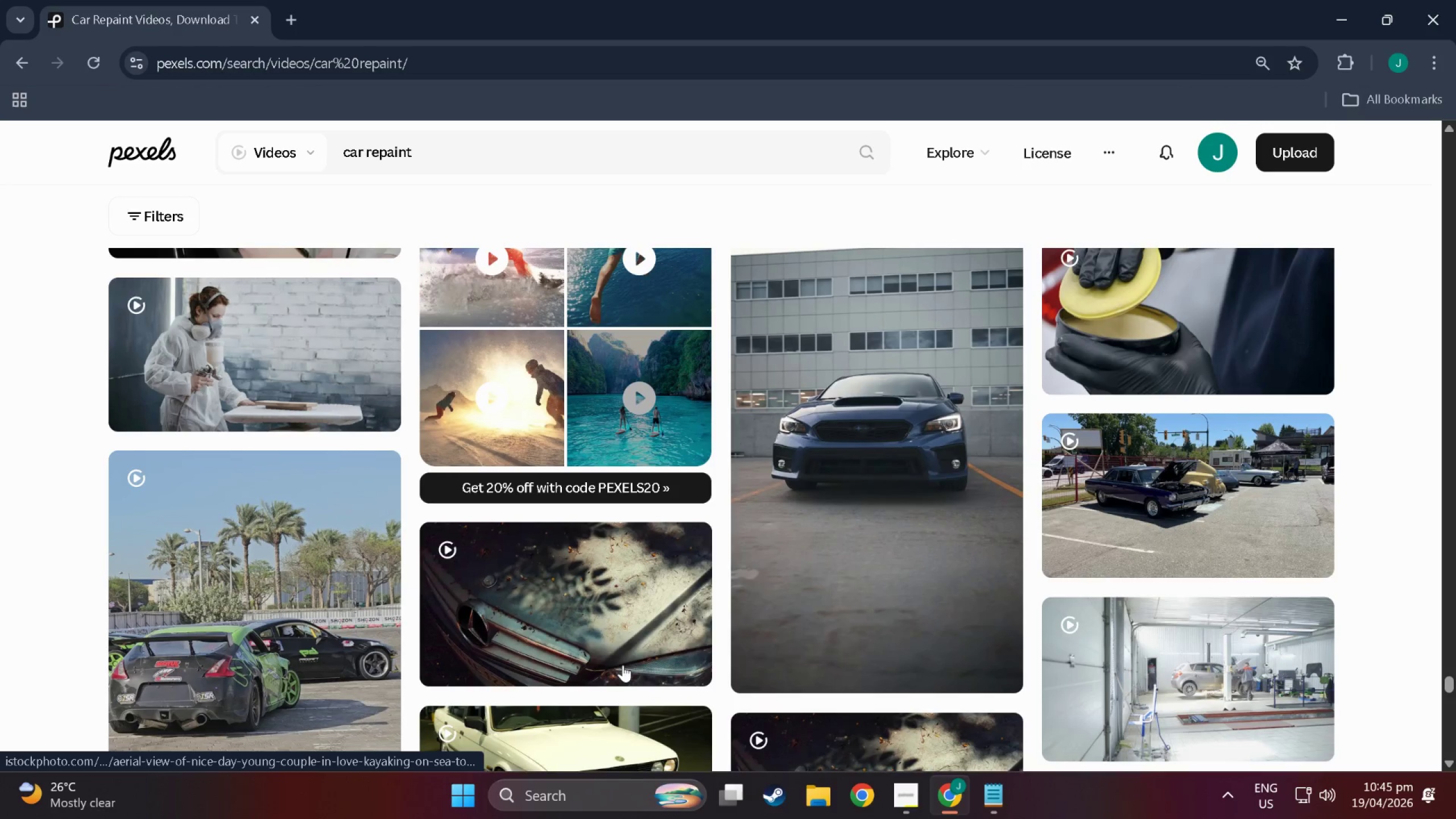 
left_click([303, 5])
 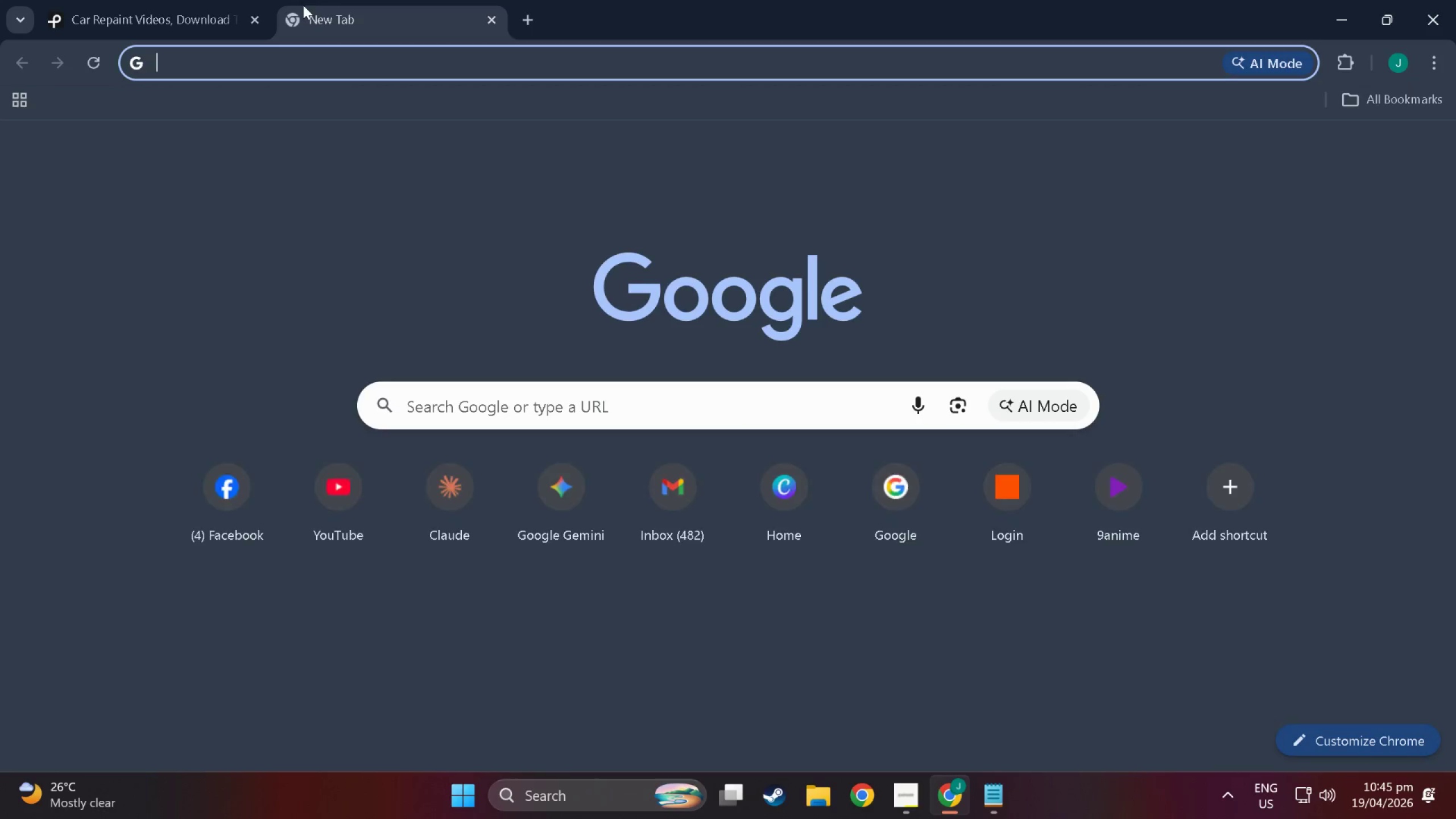 
type(capcut)
 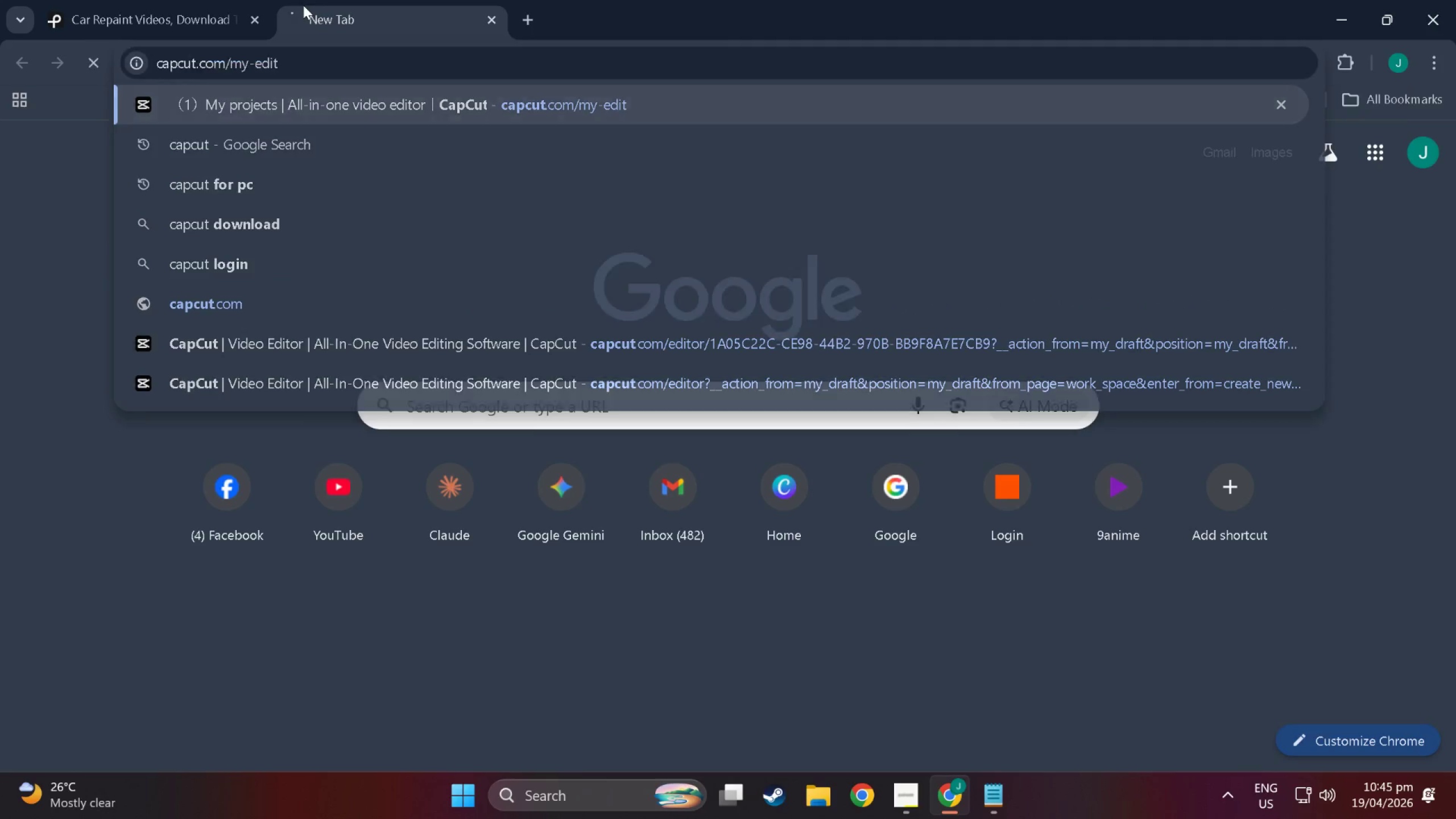 
key(Enter)
 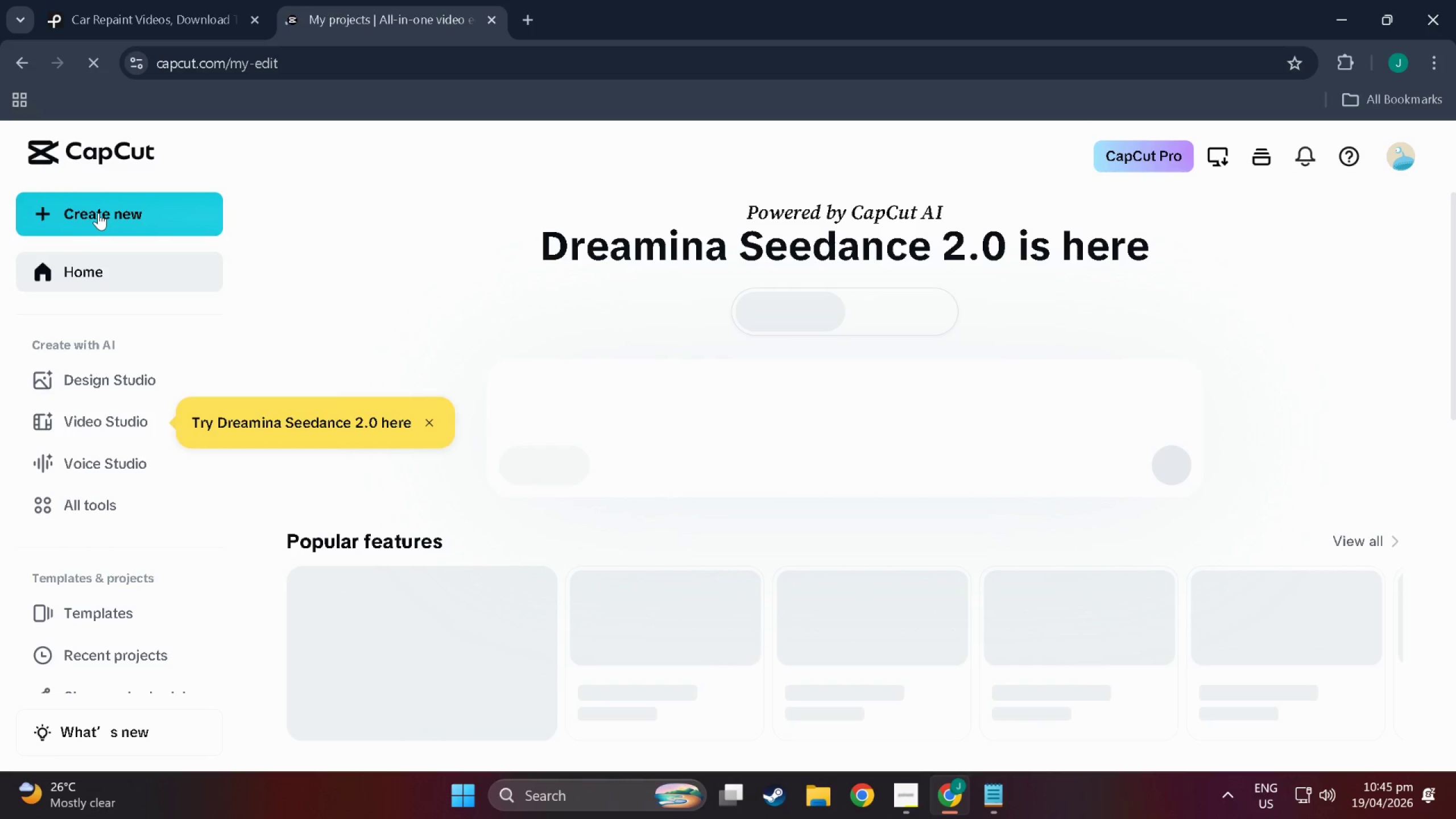 
wait(5.2)
 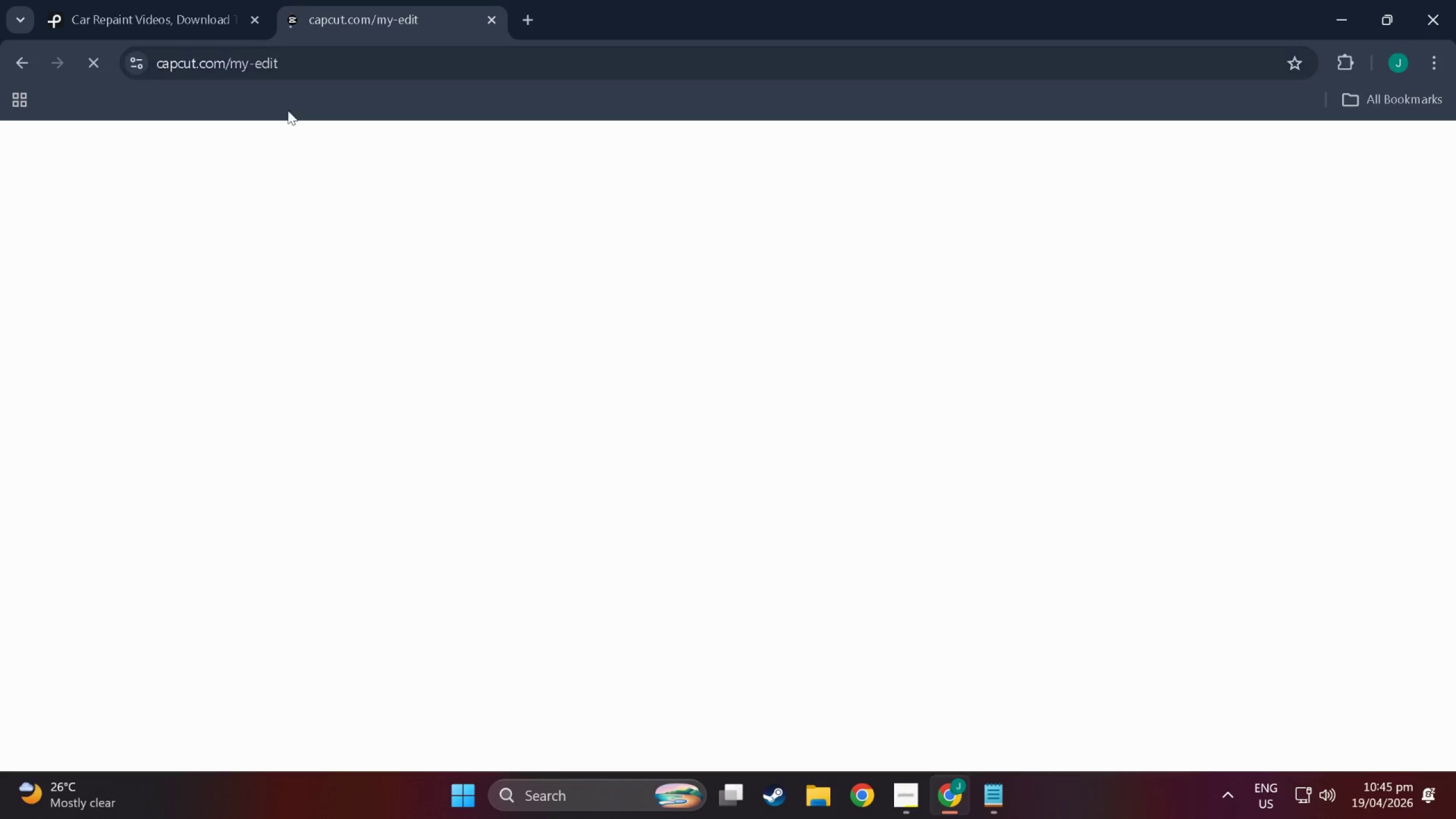 
left_click([98, 212])
 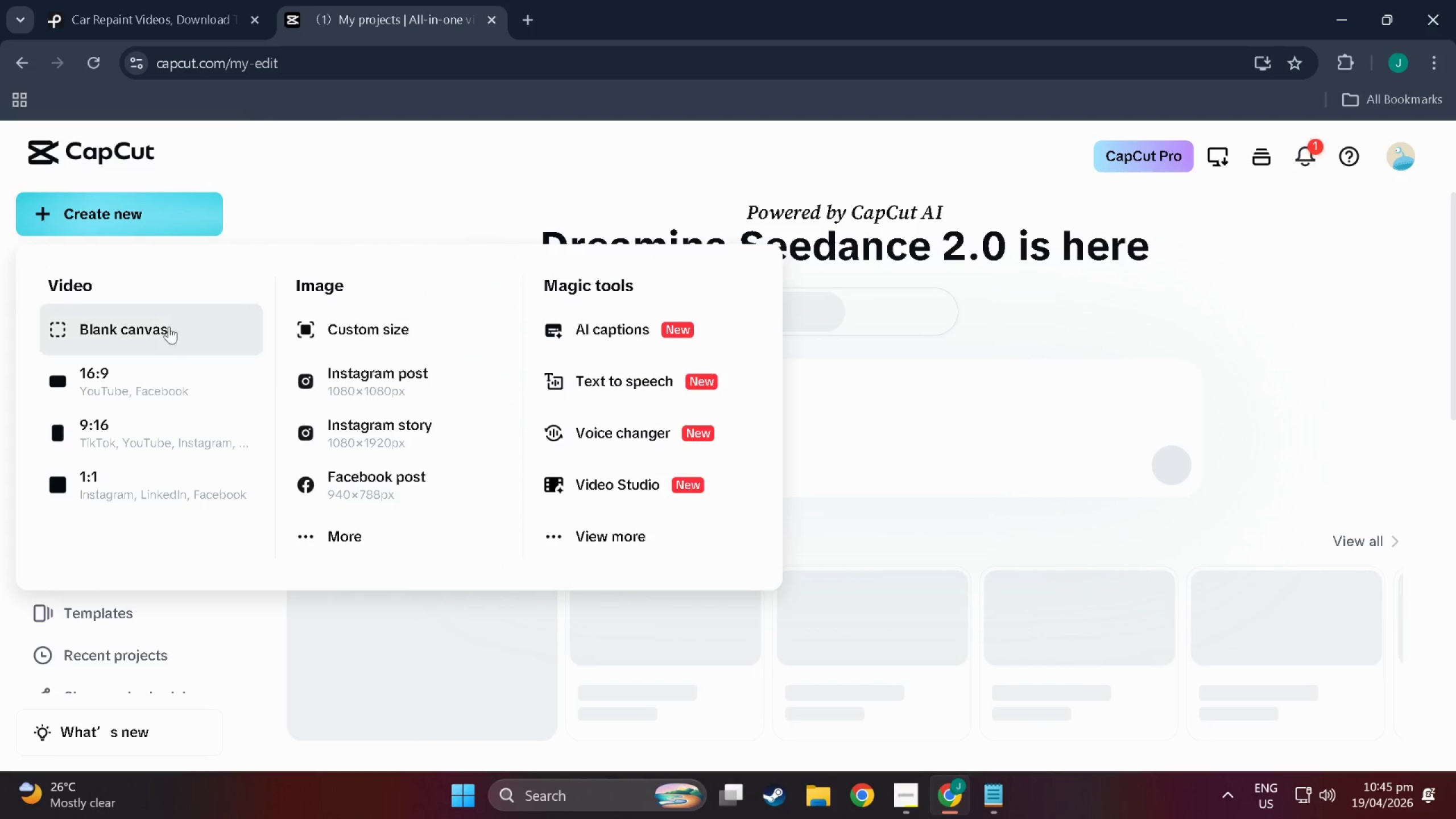 
left_click([127, 321])
 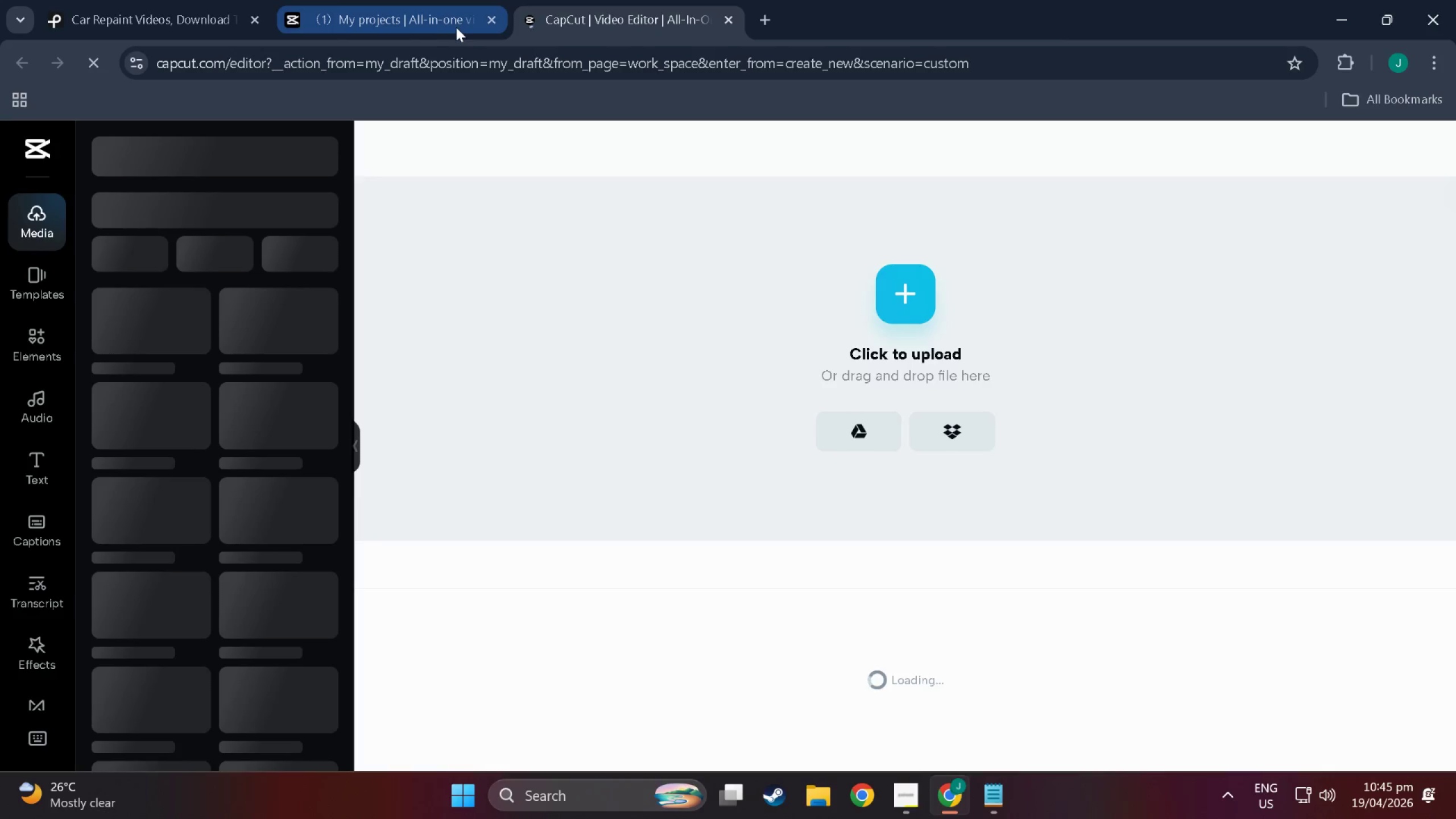 
left_click([489, 19])
 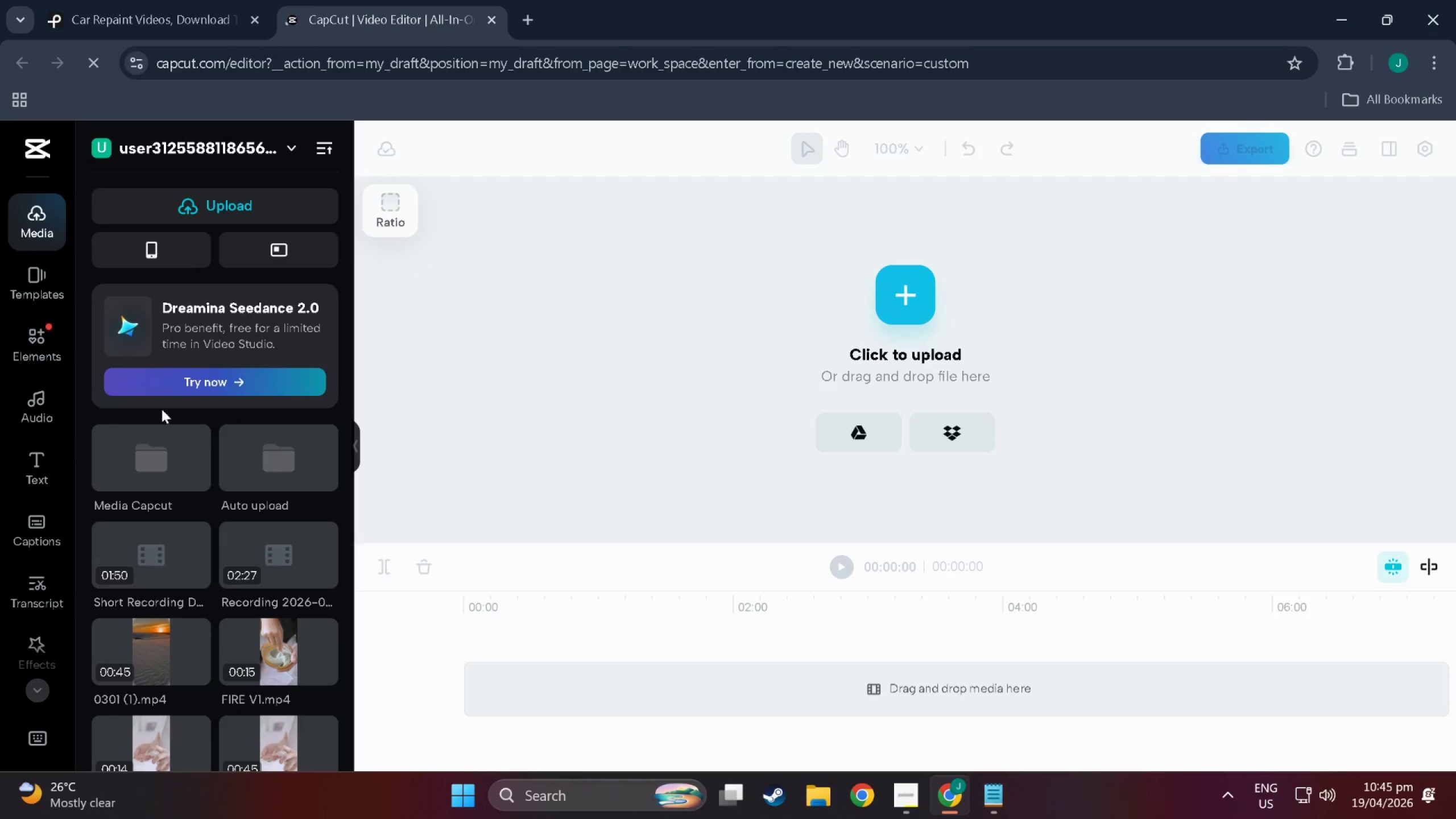 
mouse_move([345, 446])
 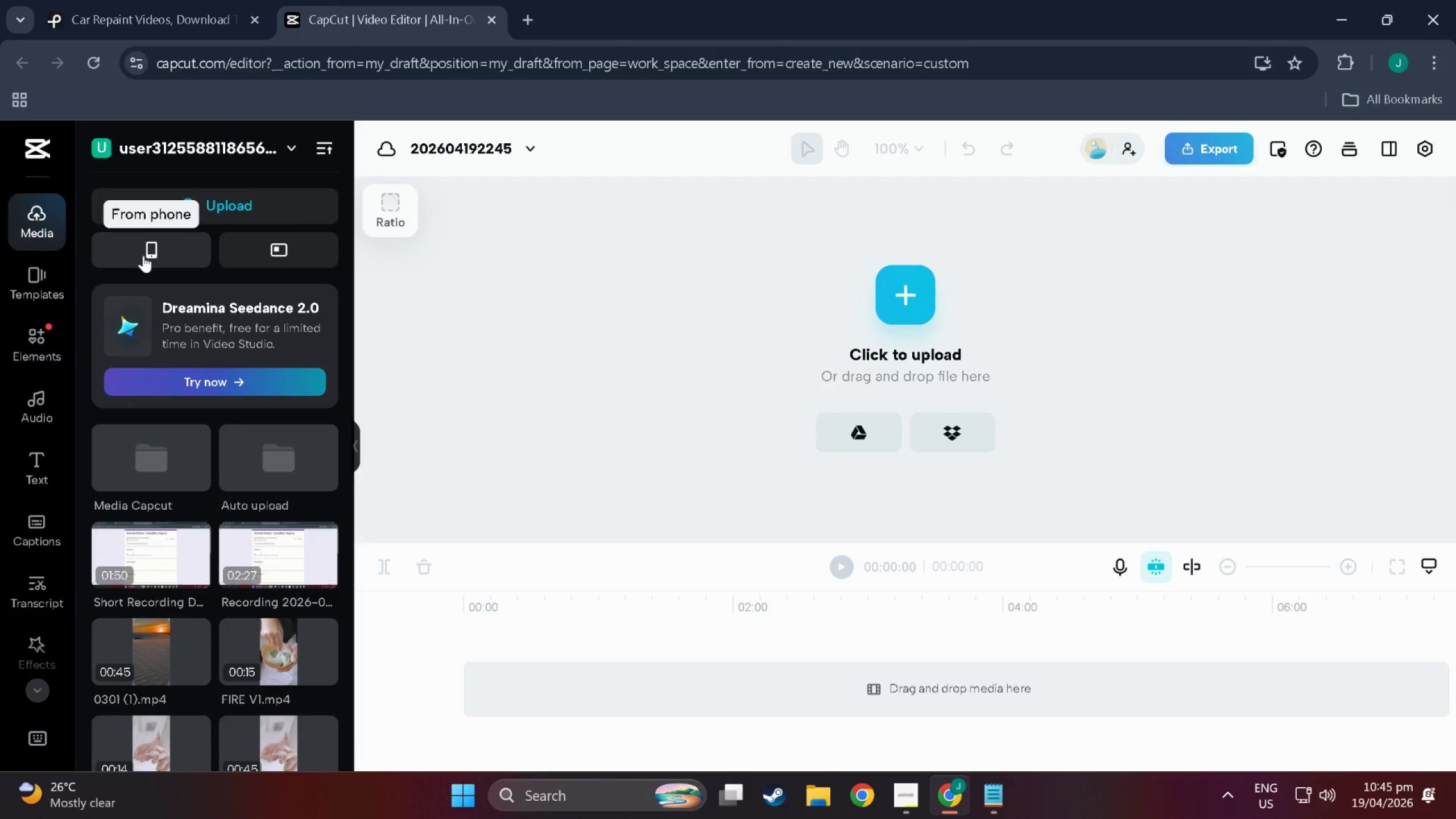 
mouse_move([299, 242])
 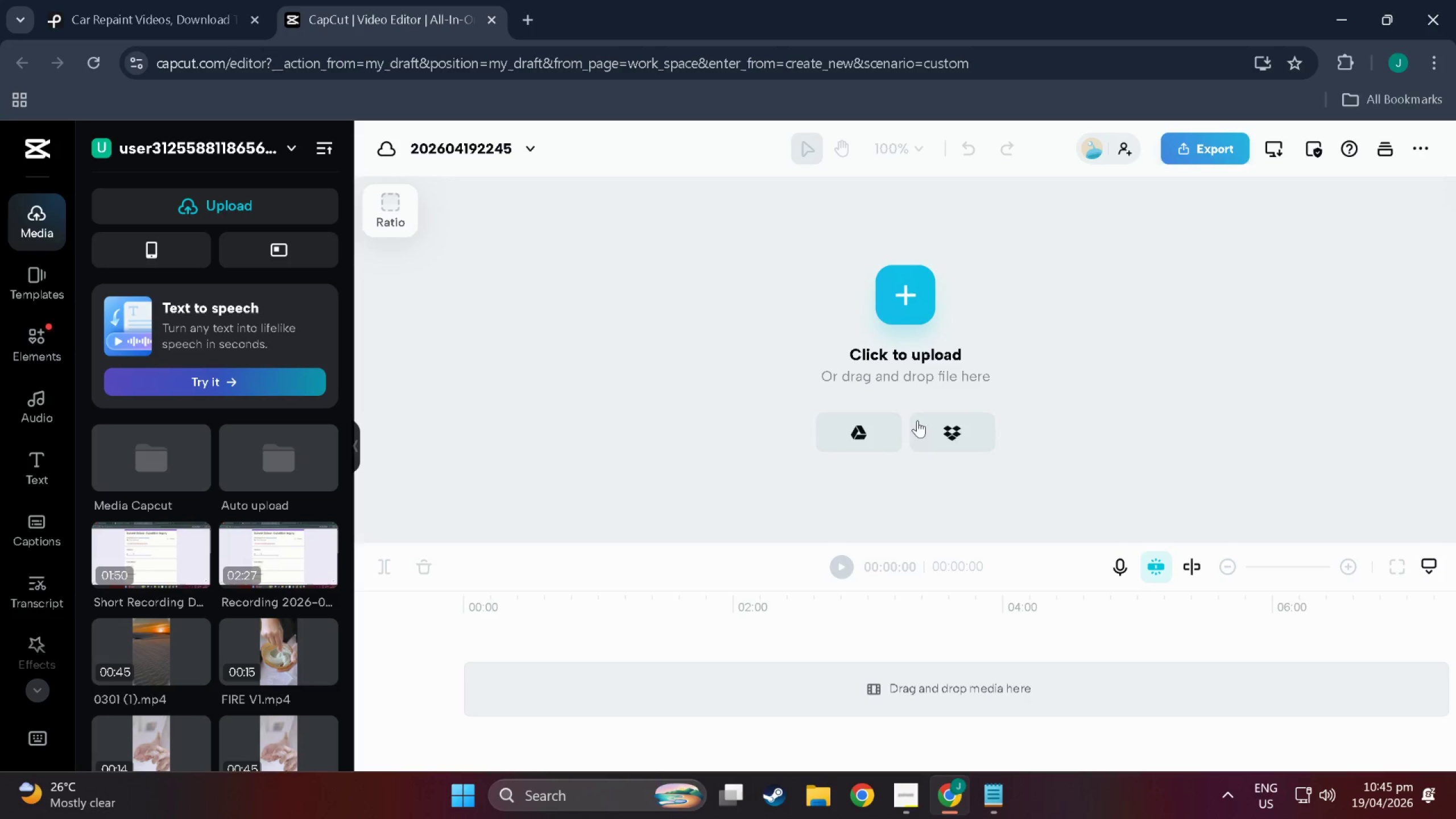 
scroll: coordinate [239, 284], scroll_direction: up, amount: 2.0
 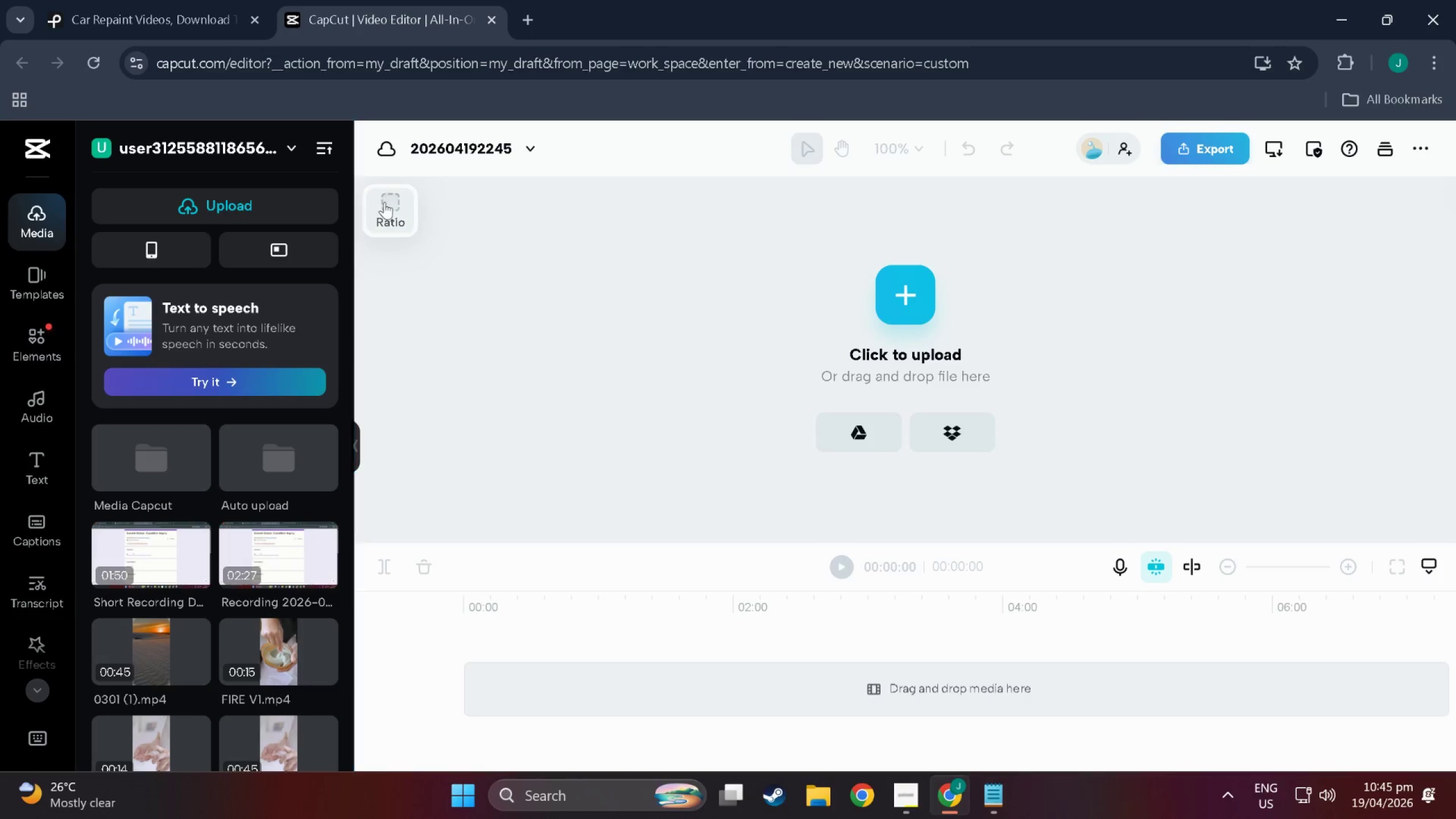 
left_click([401, 205])
 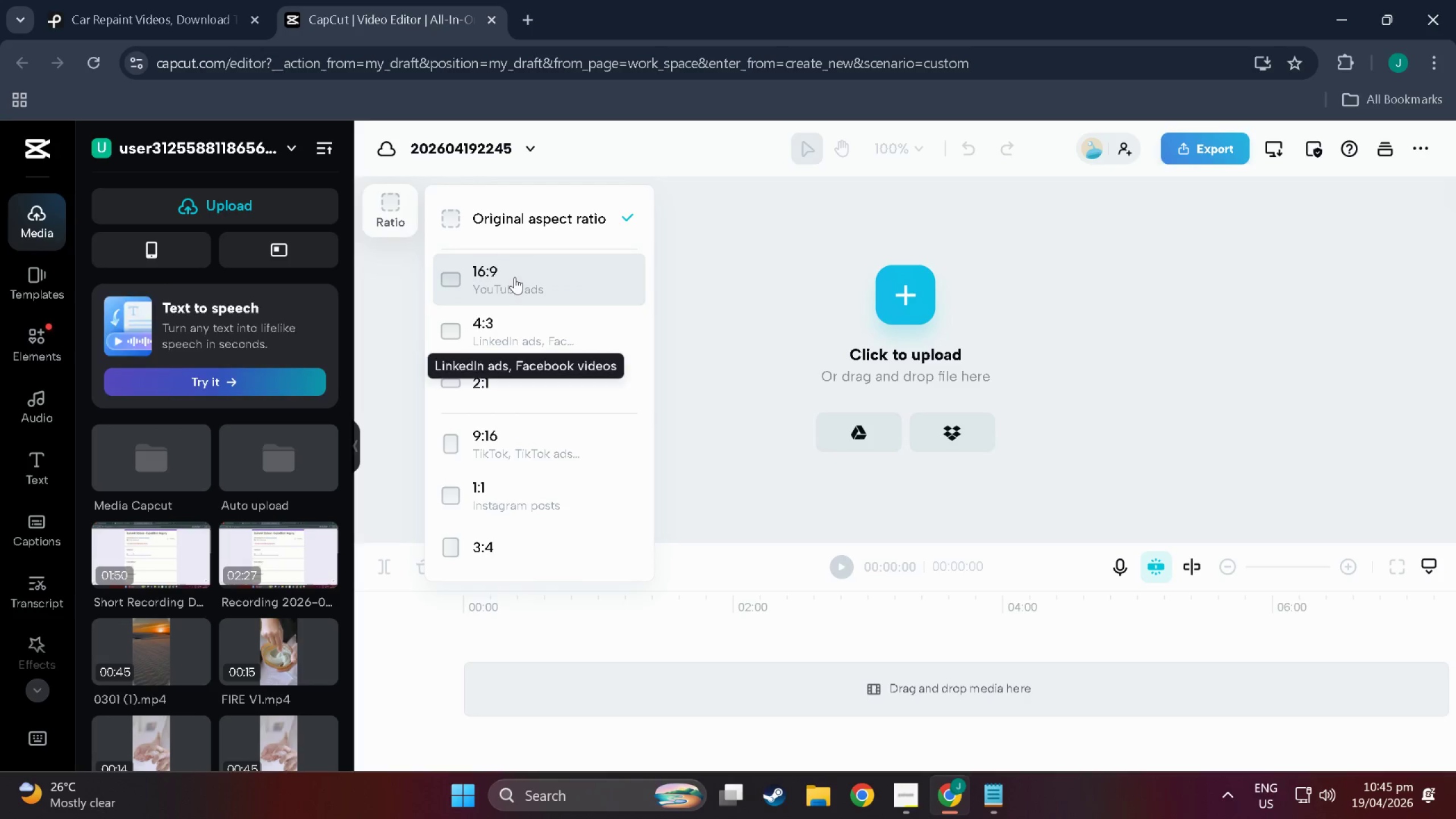 
key(Alt+Tab)